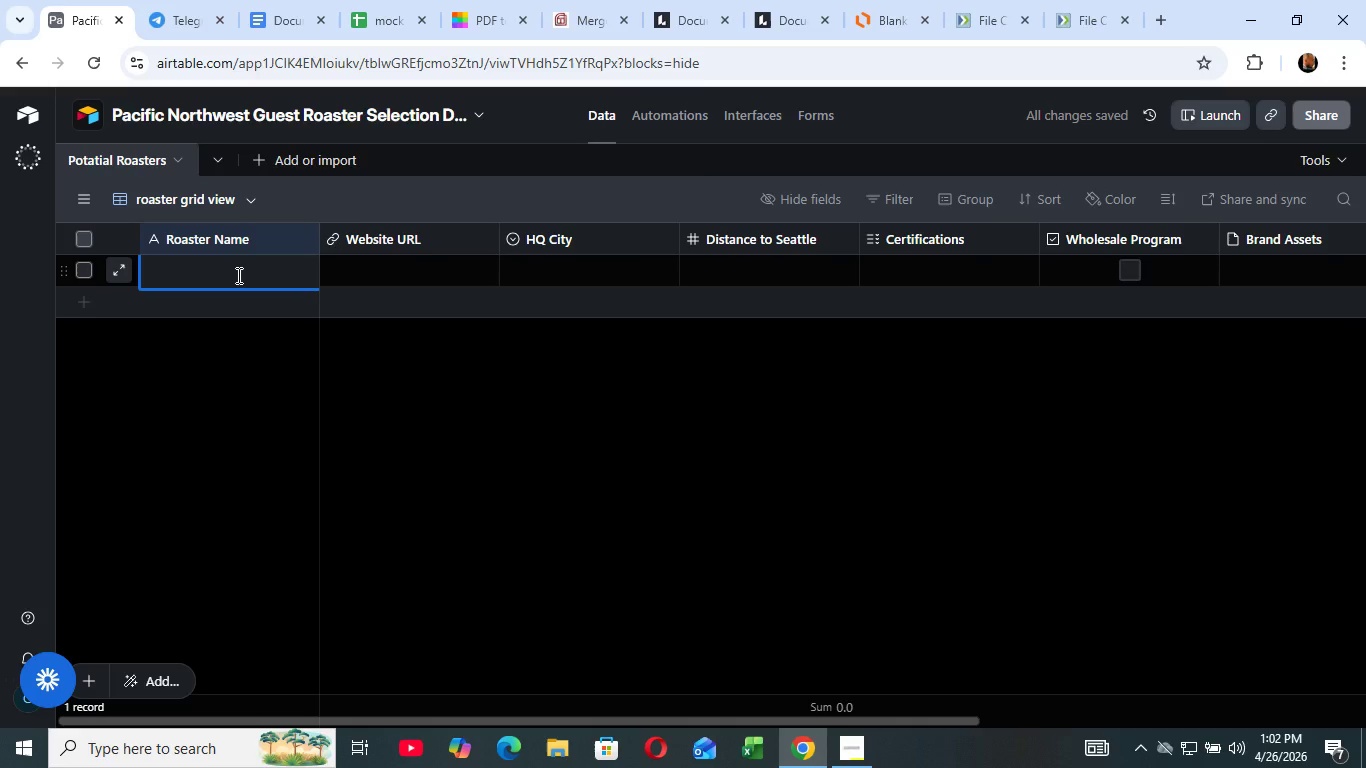 
hold_key(key=ControlRight, duration=1.22)
 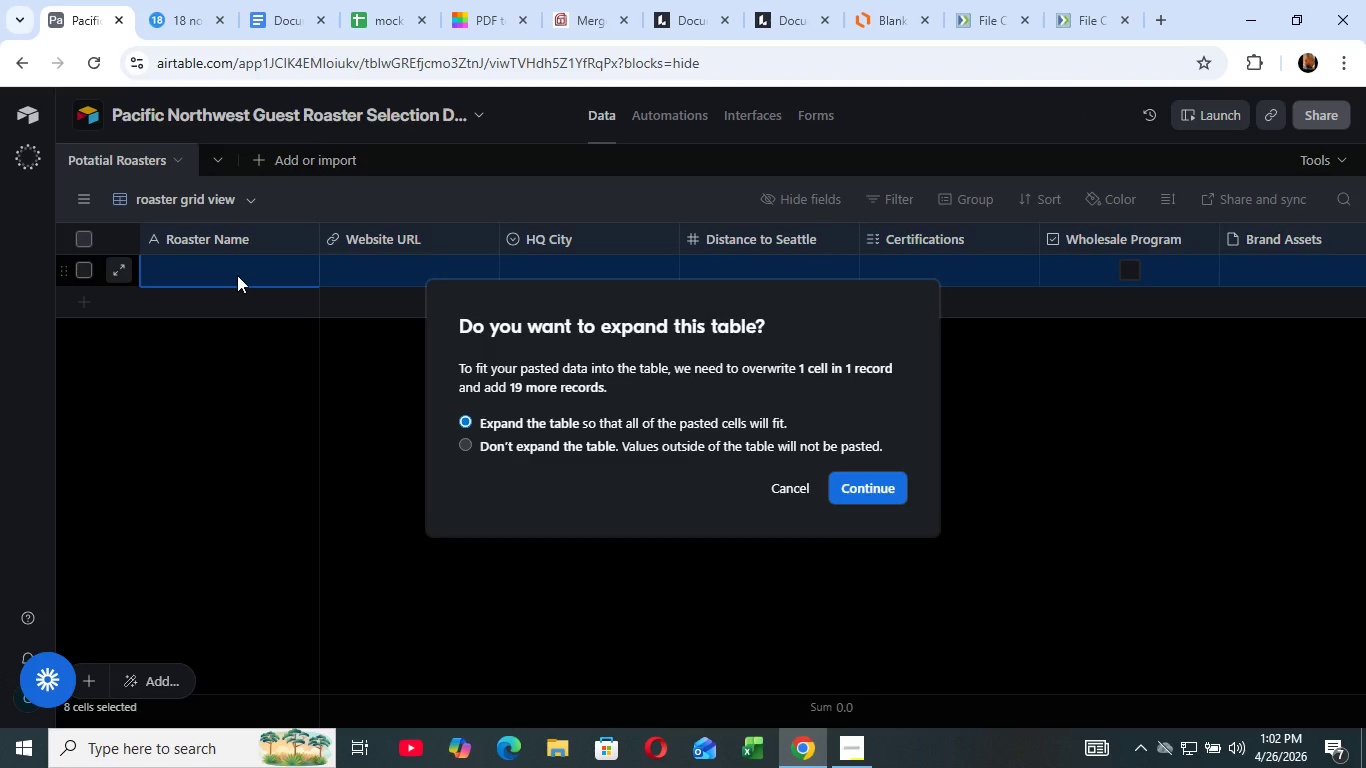 
key(Control+V)
 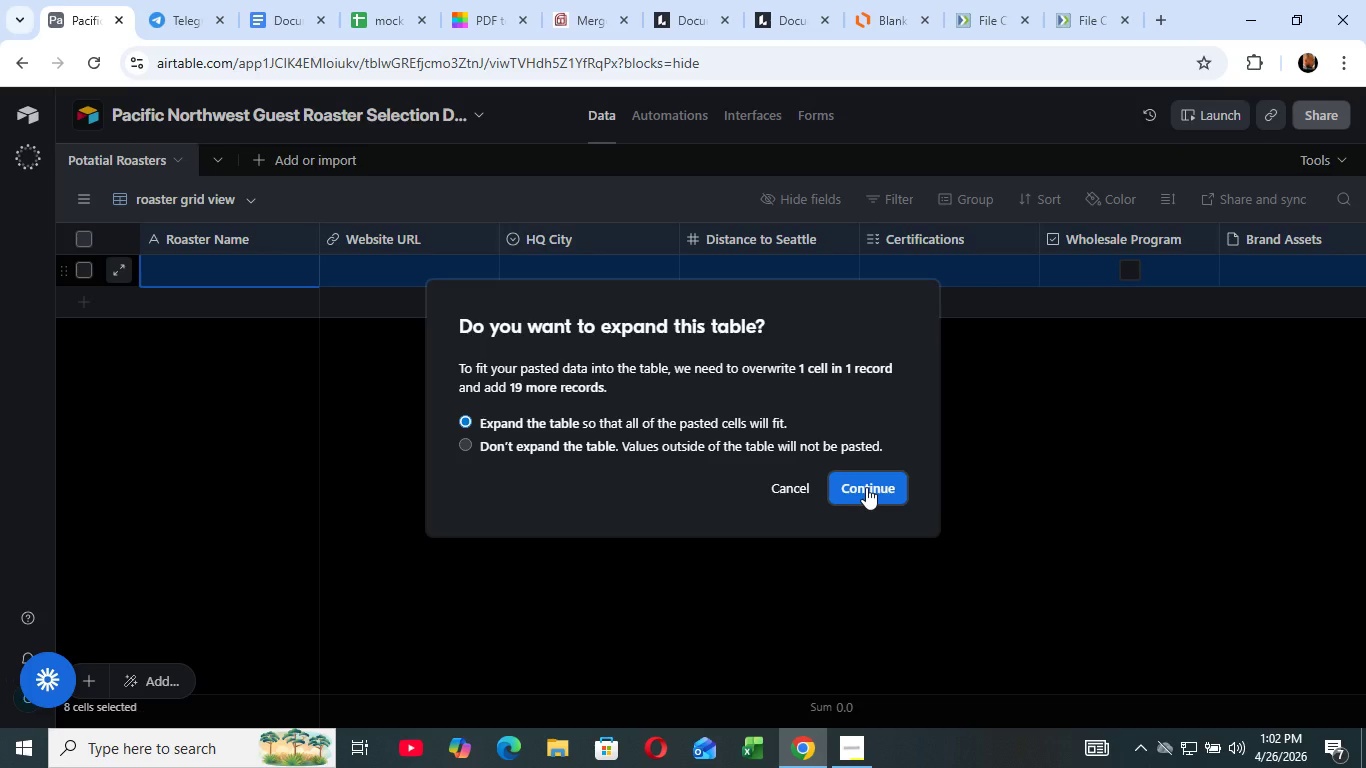 
wait(47.28)
 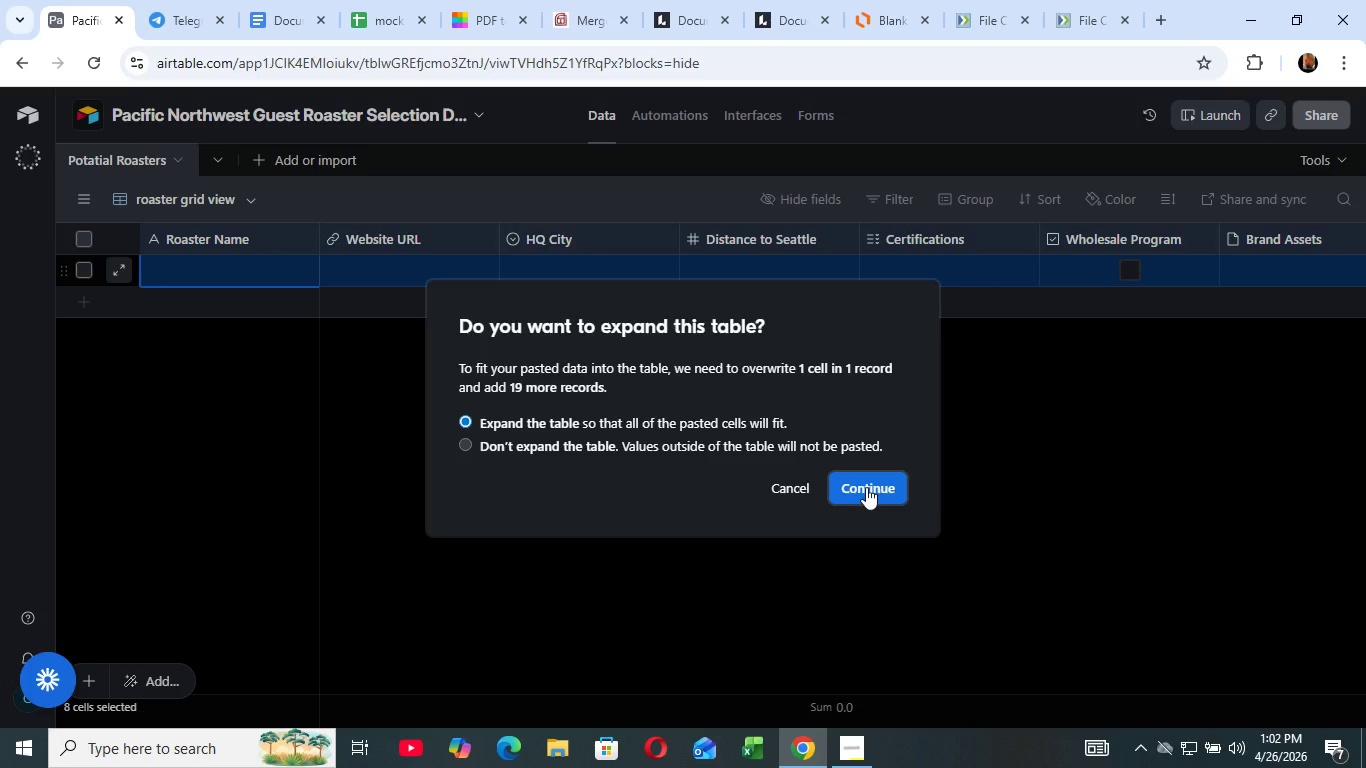 
left_click([866, 487])
 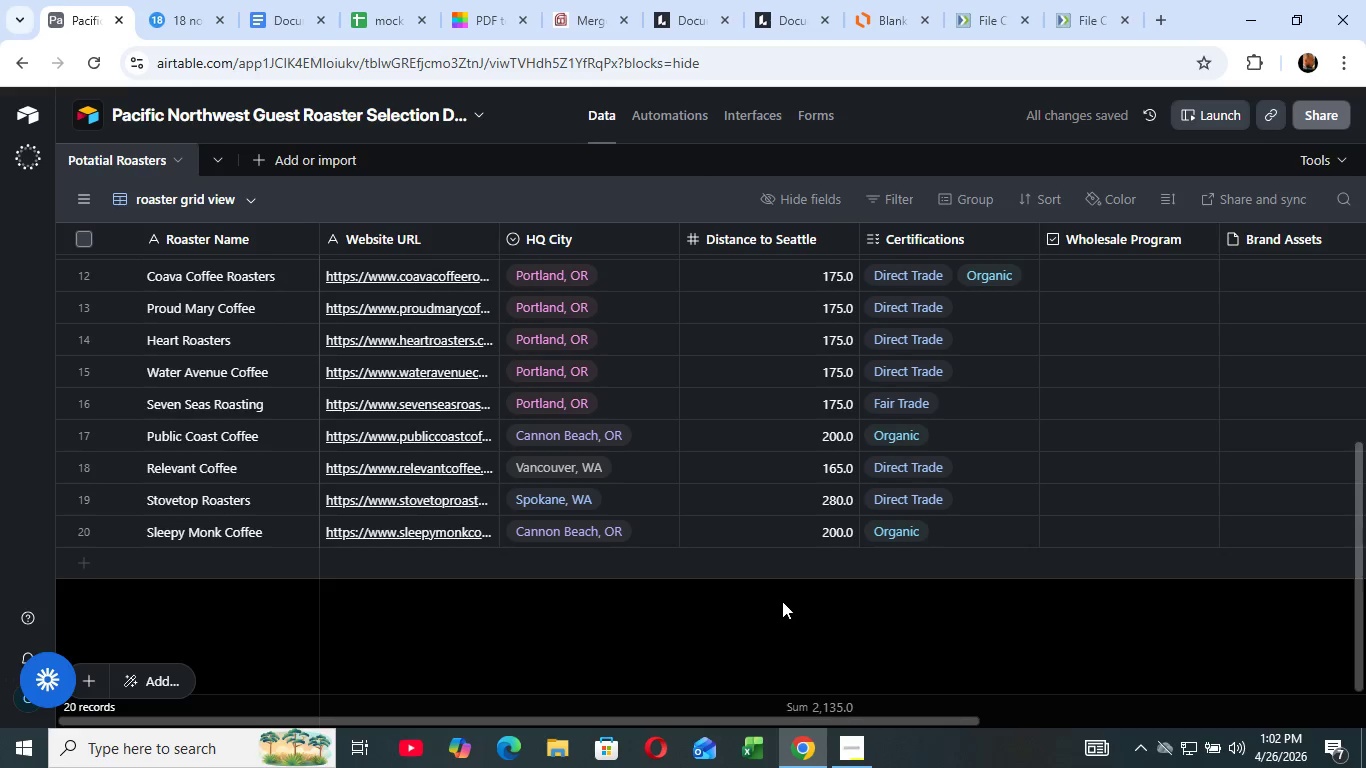 
wait(5.14)
 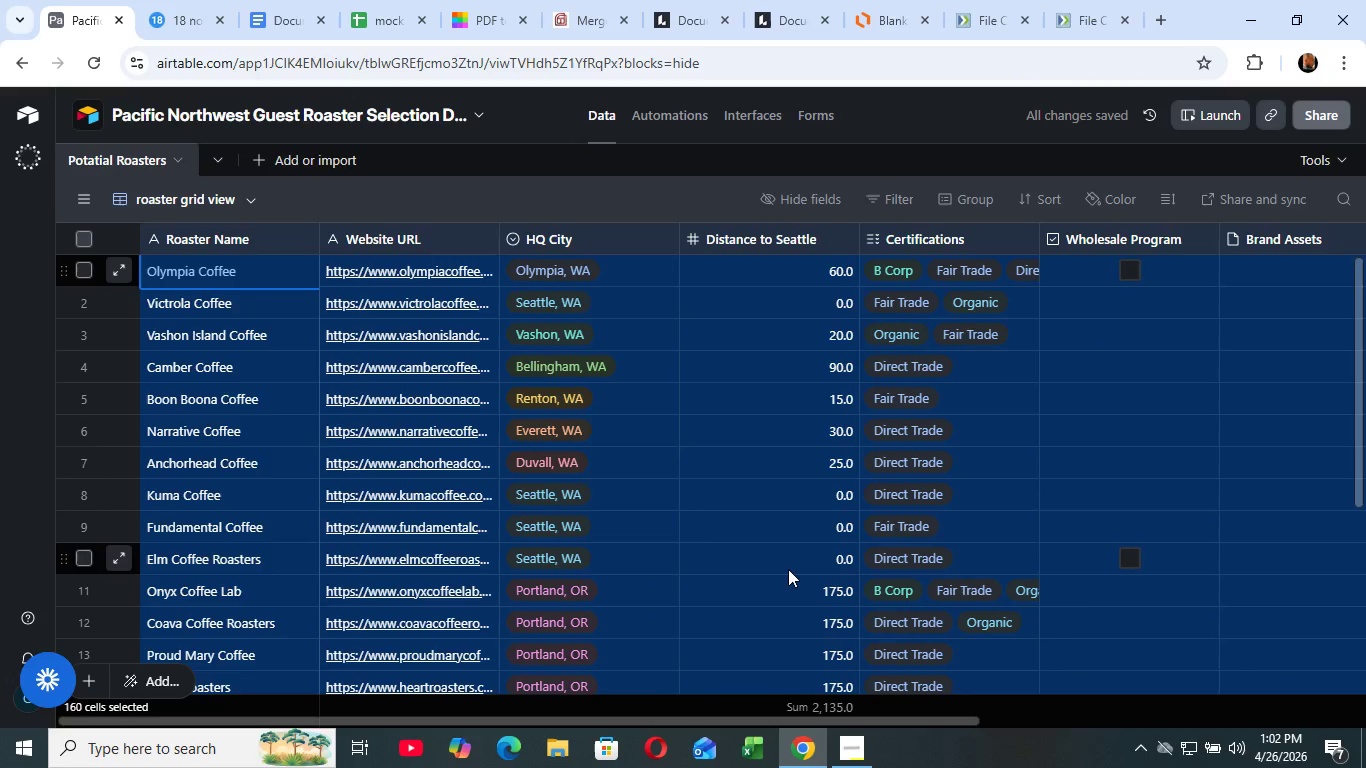 
scroll: coordinate [798, 563], scroll_direction: down, amount: 4.0
 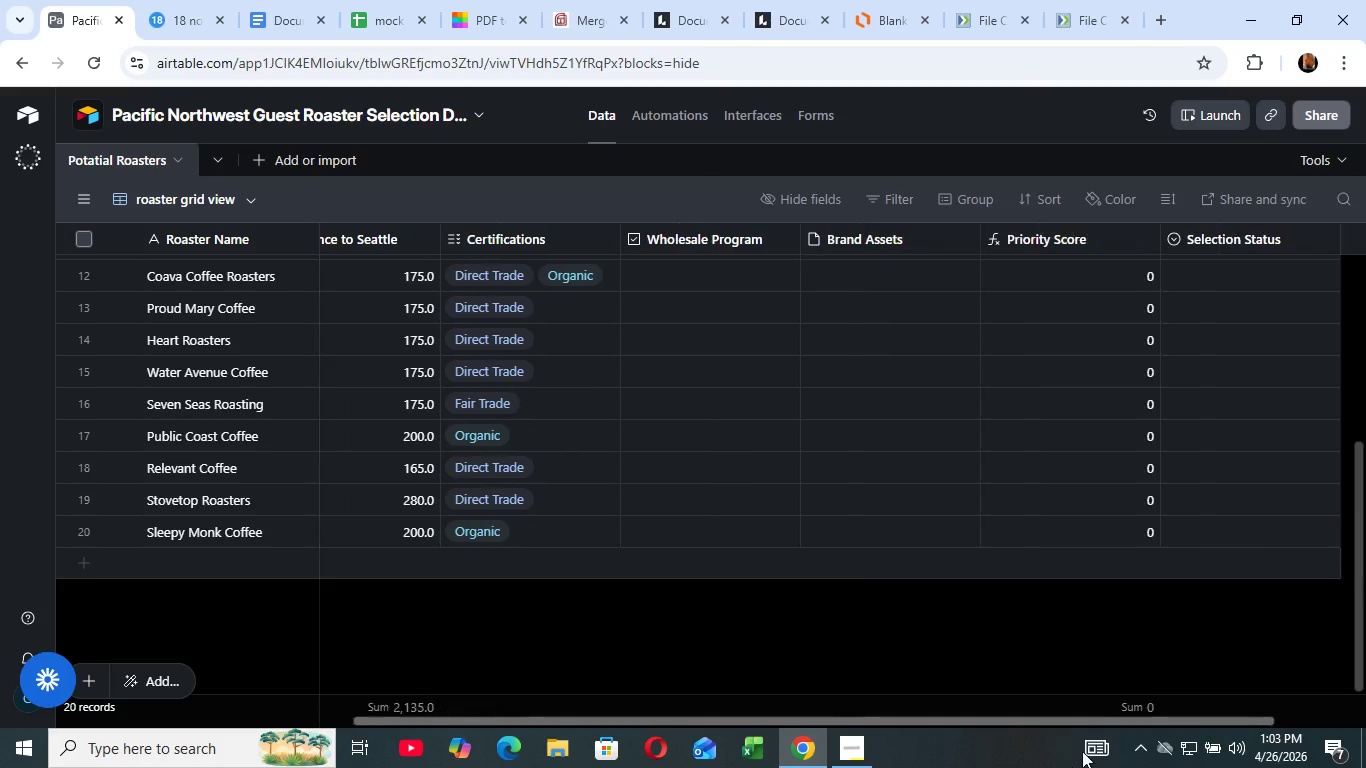 
left_click([782, 601])
 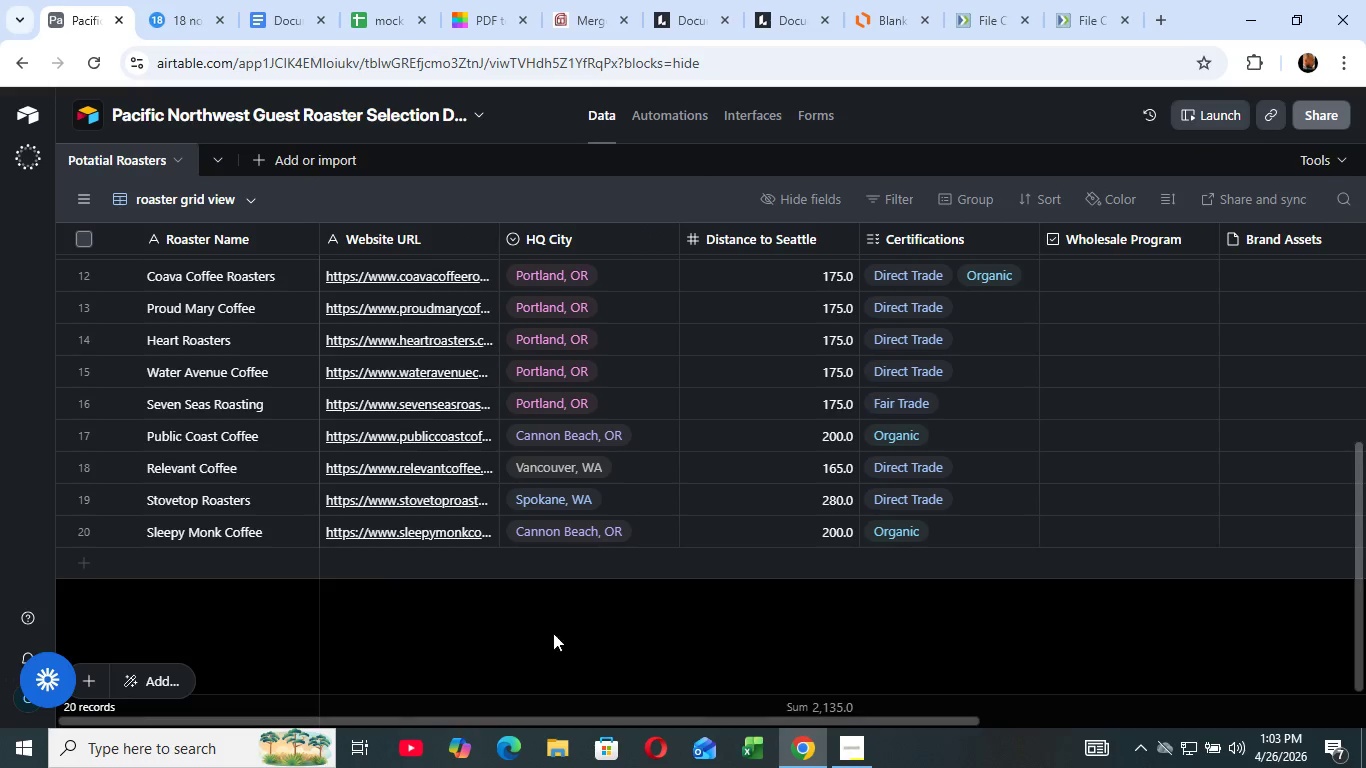 
left_click_drag(start_coordinate=[775, 716], to_coordinate=[402, 766])
 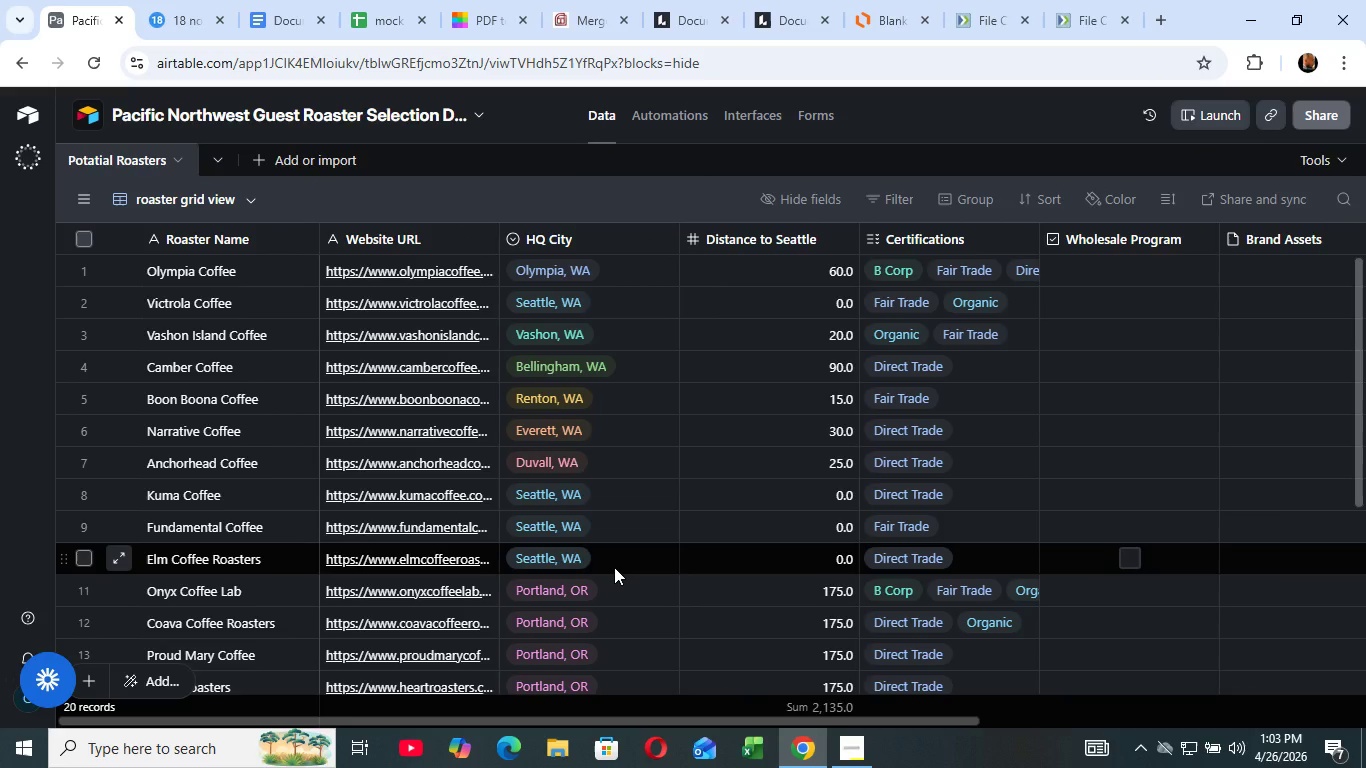 
scroll: coordinate [607, 564], scroll_direction: up, amount: 14.0
 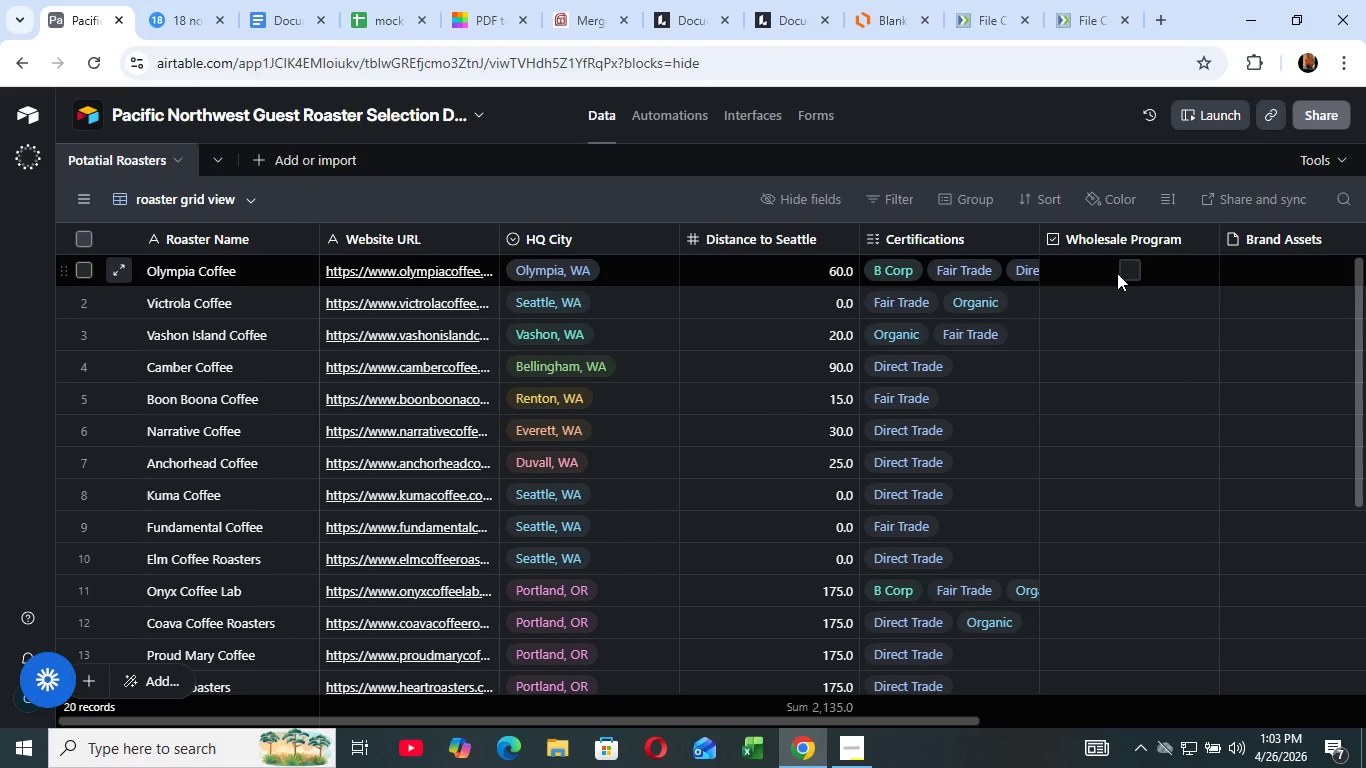 
wait(23.47)
 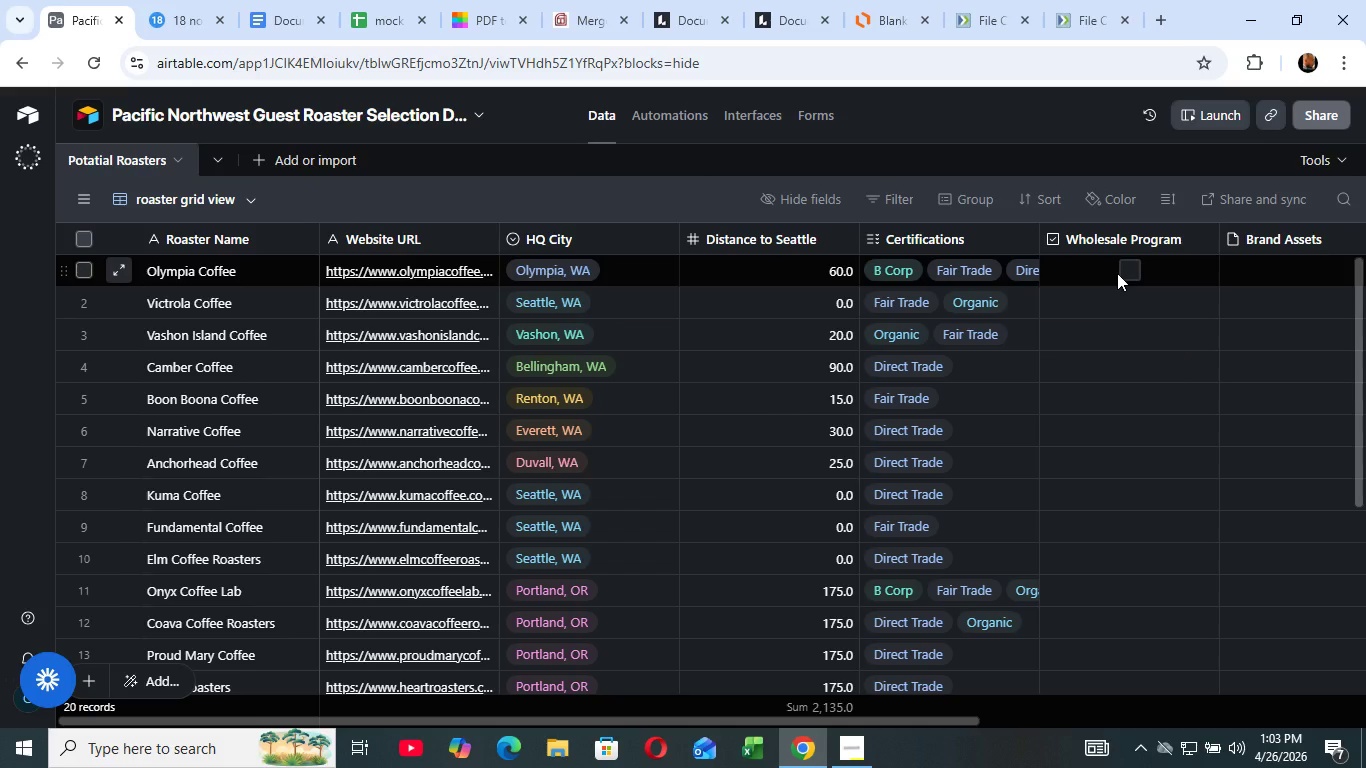 
left_click([1120, 540])
 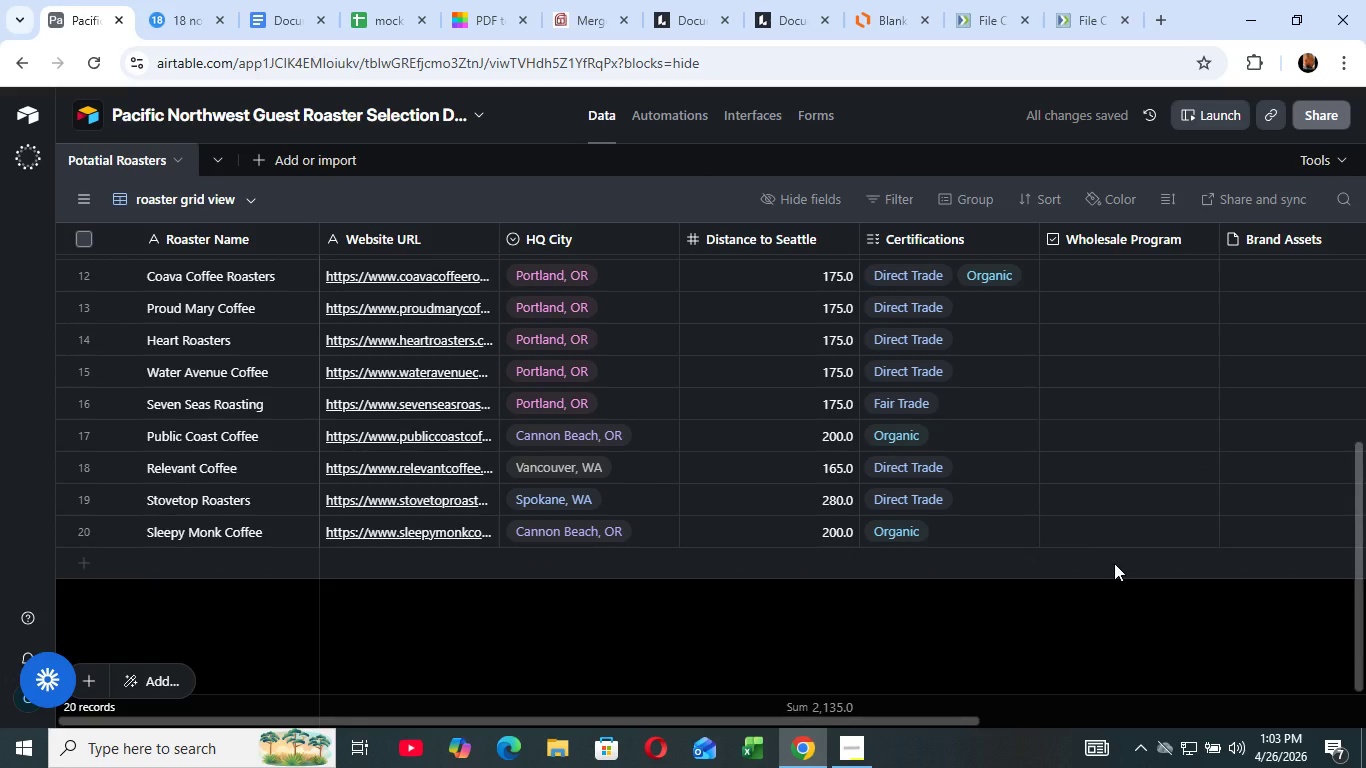 
left_click([1125, 528])
 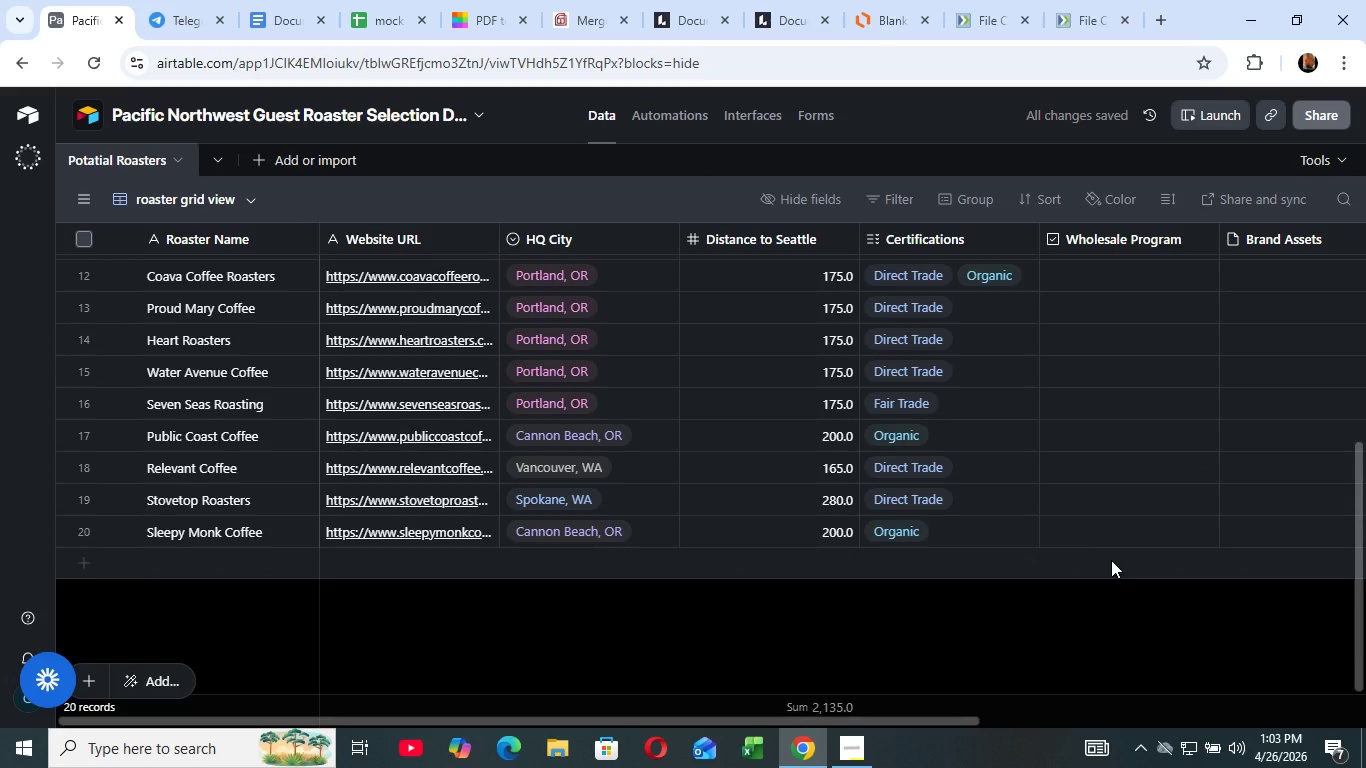 
left_click([1125, 528])
 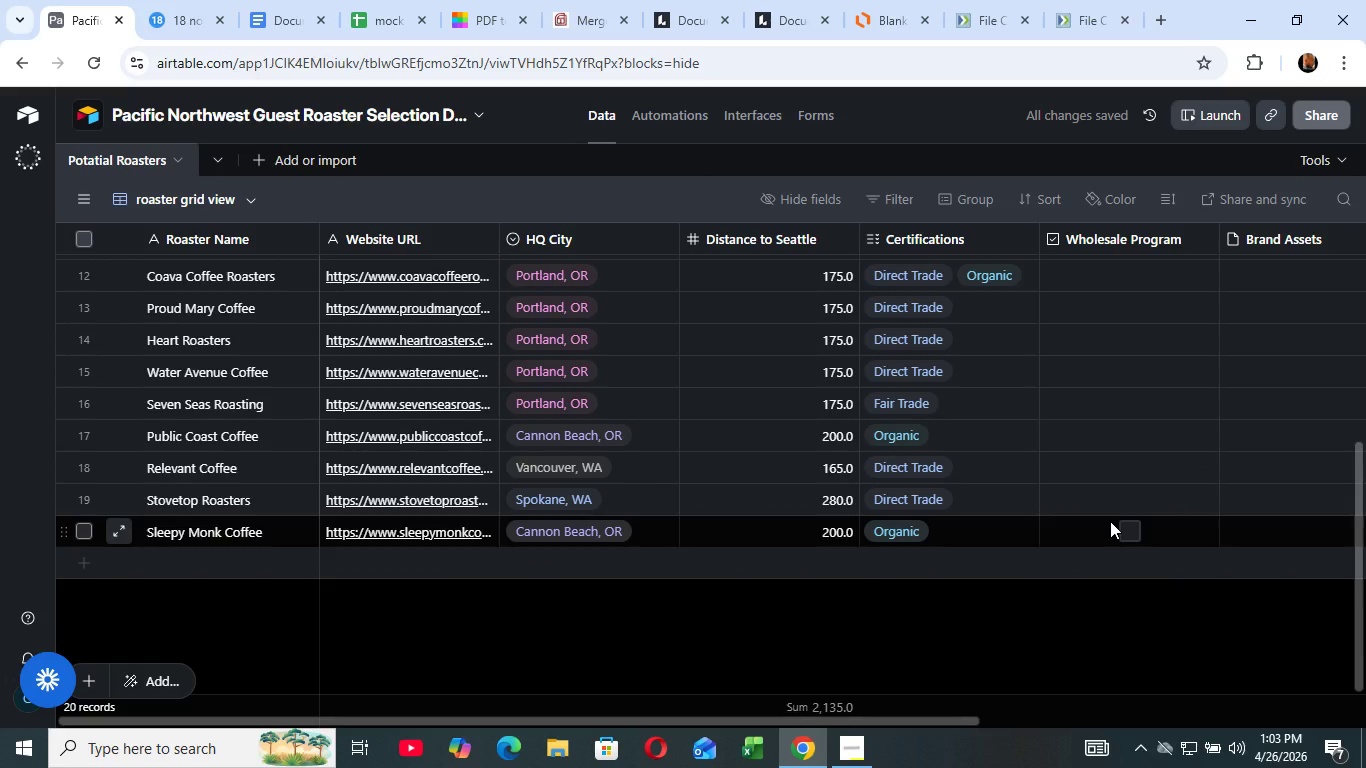 
scroll: coordinate [1122, 561], scroll_direction: down, amount: 4.0
 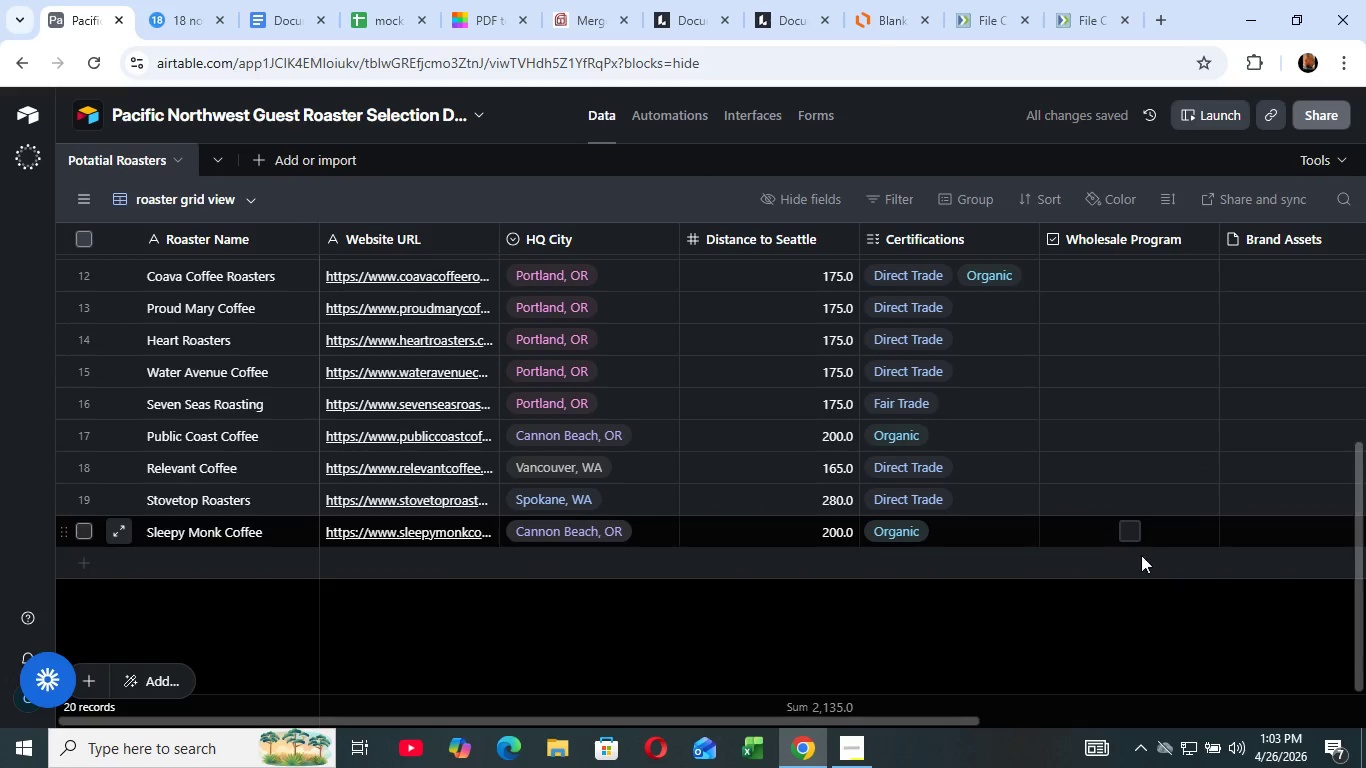 
mouse_move([1134, 552])
 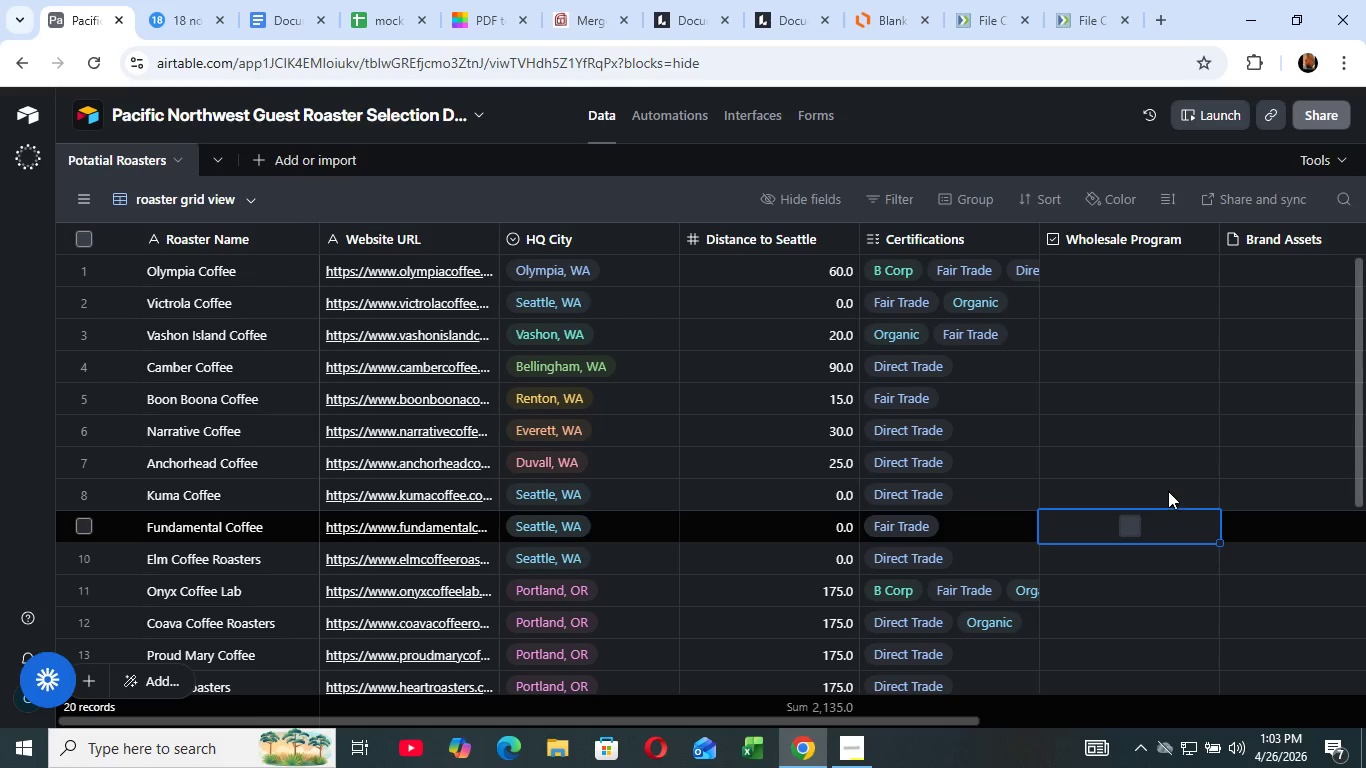 
scroll: coordinate [1168, 491], scroll_direction: up, amount: 21.0
 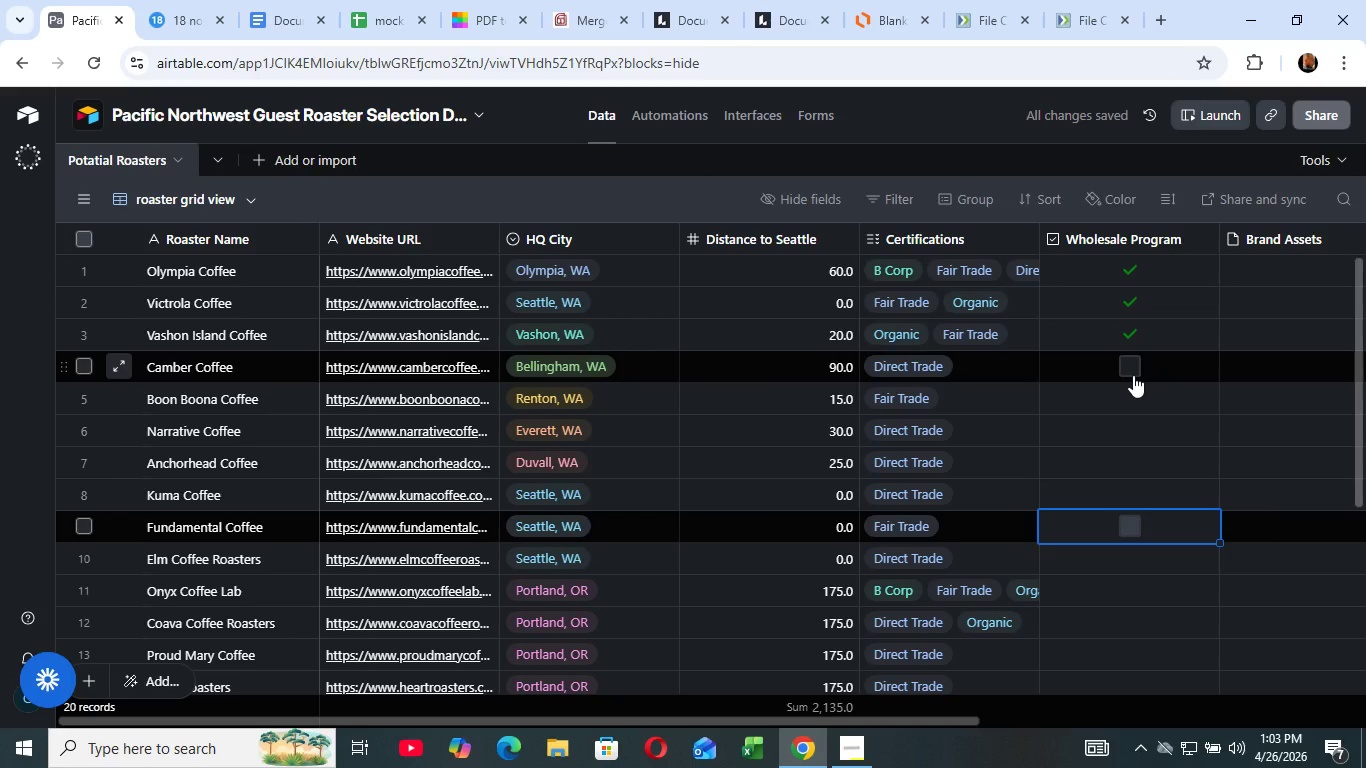 
left_click([1128, 265])
 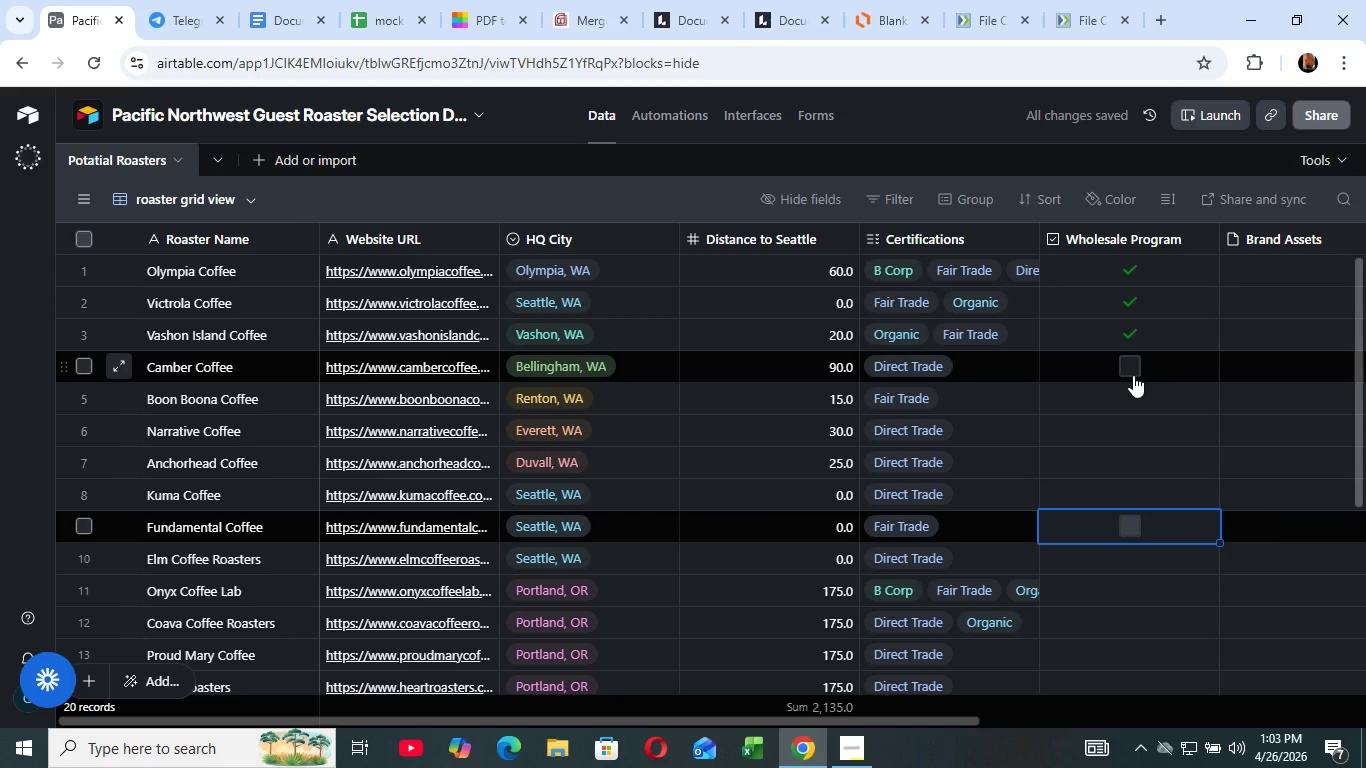 
left_click([1129, 298])
 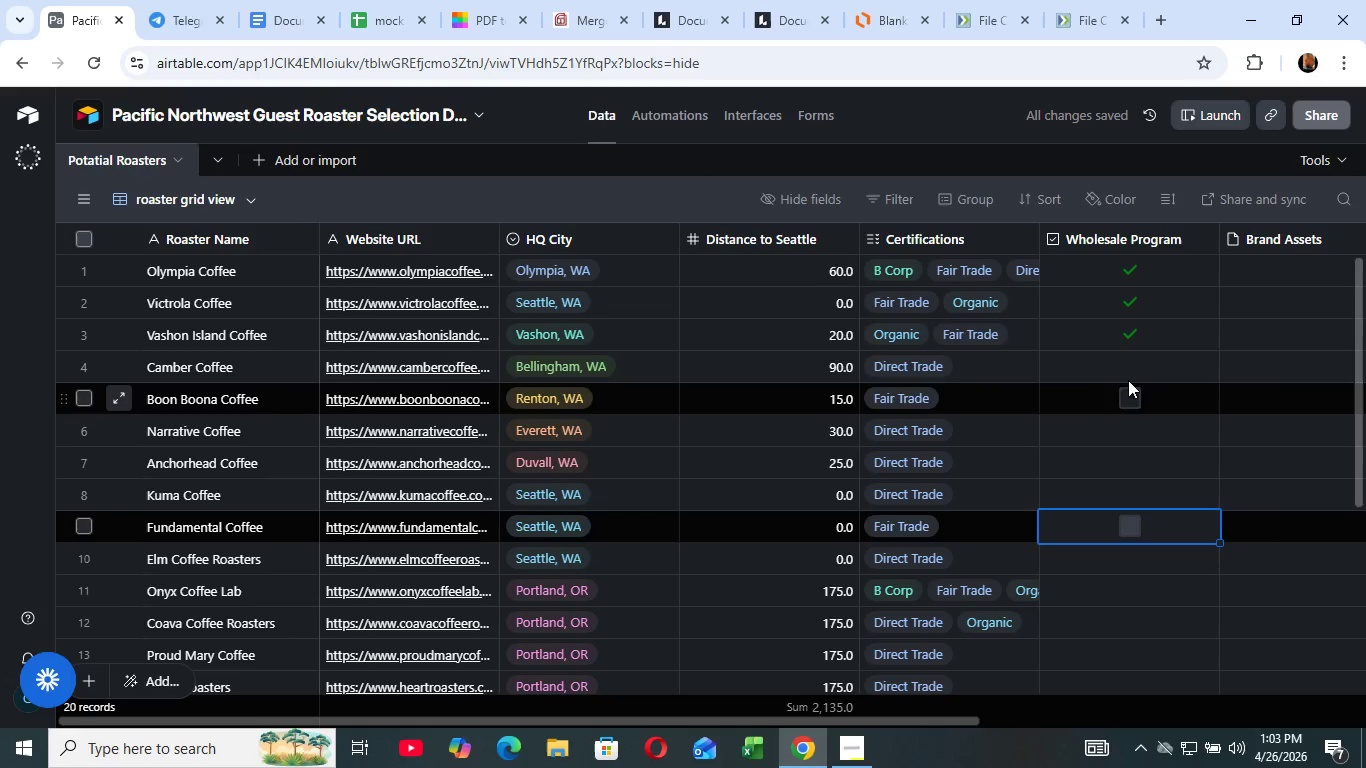 
left_click([1129, 333])
 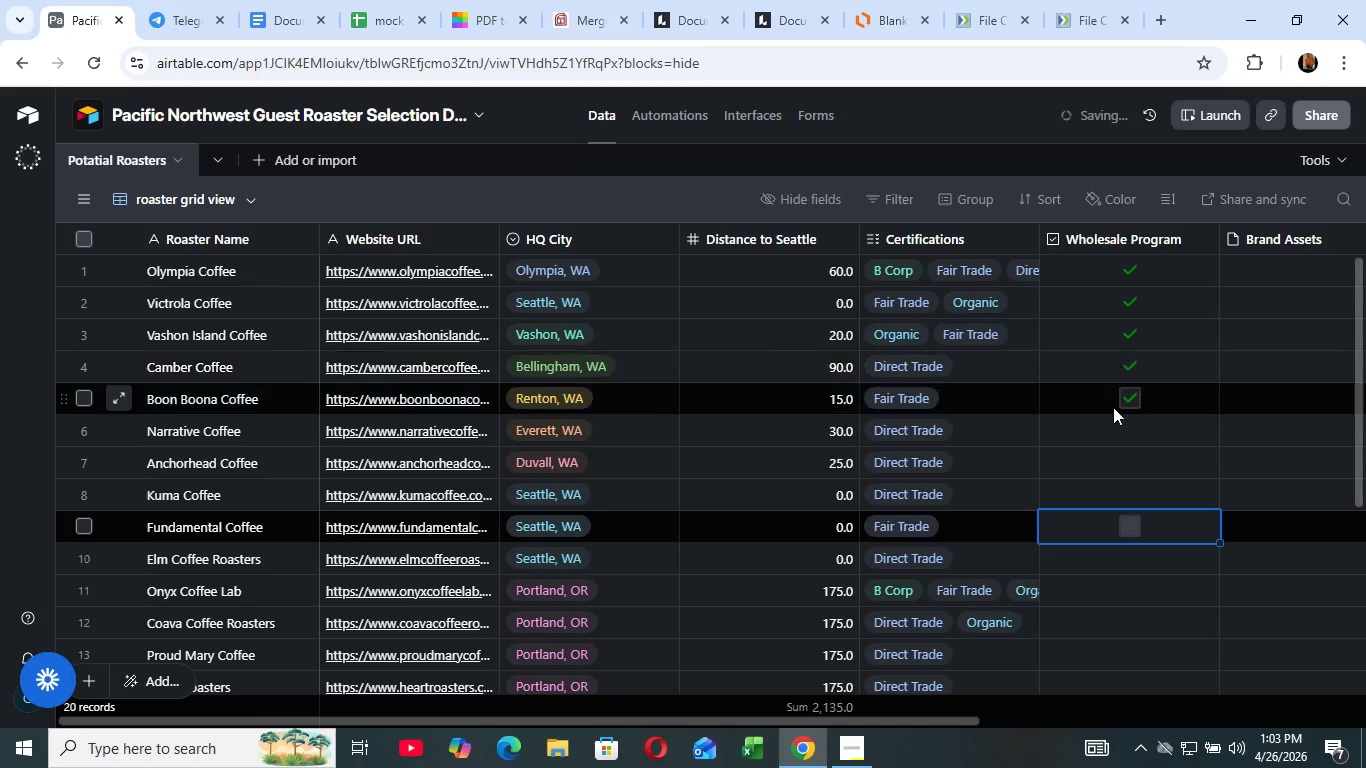 
left_click([1131, 395])
 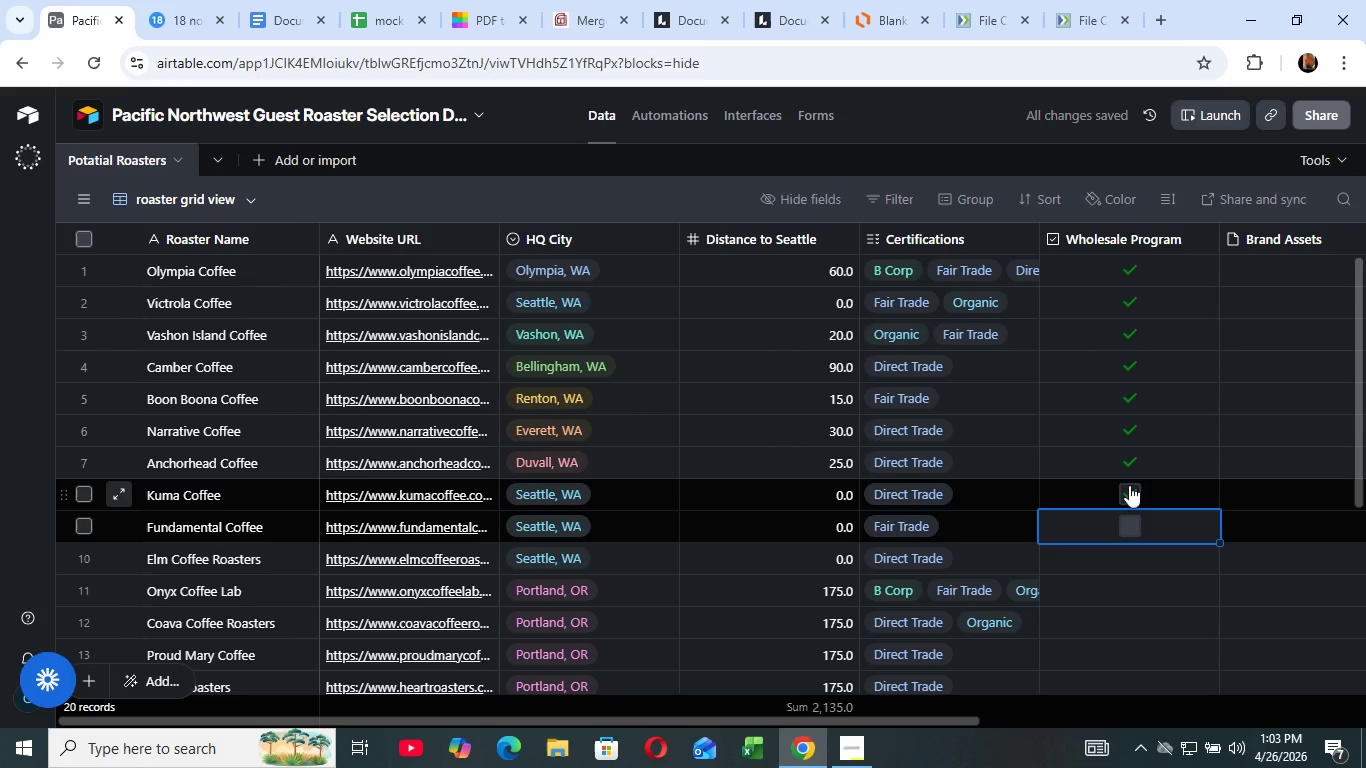 
left_click([1128, 427])
 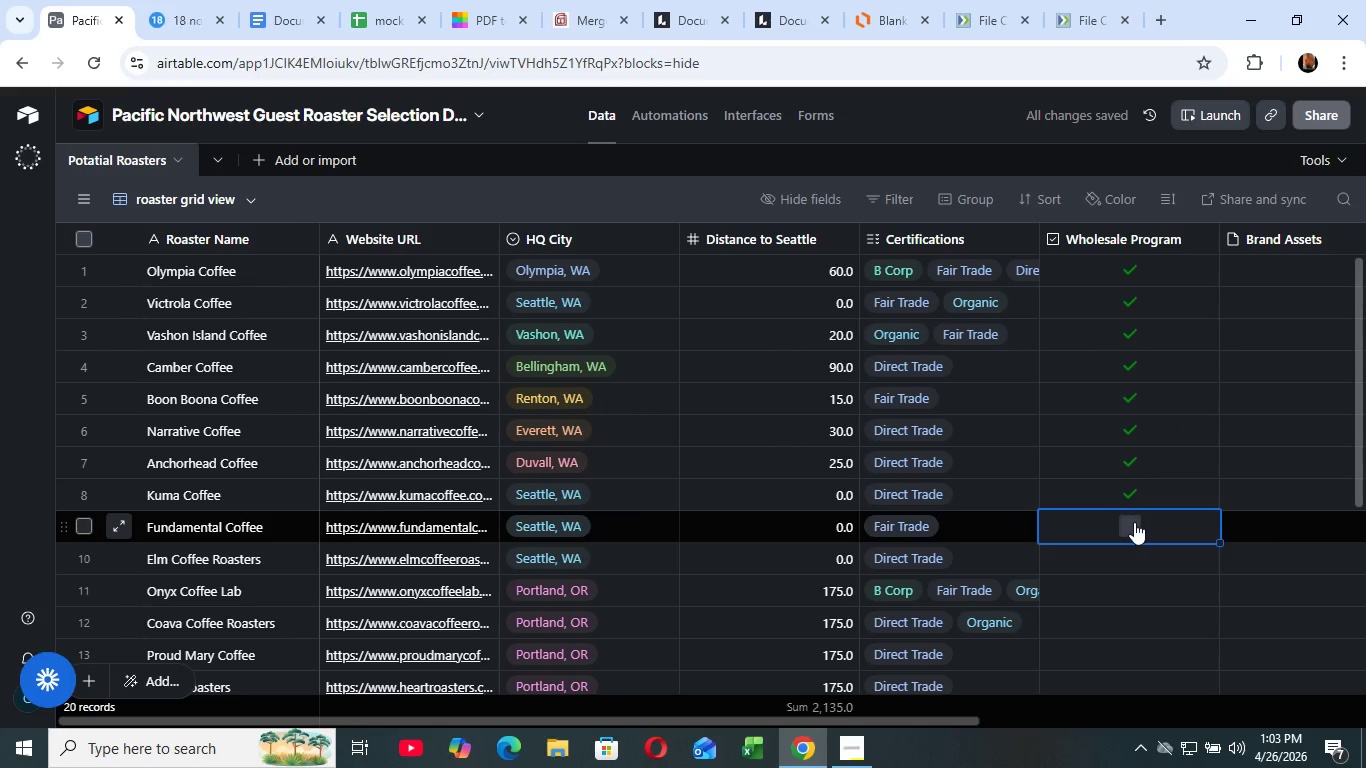 
left_click([1128, 452])
 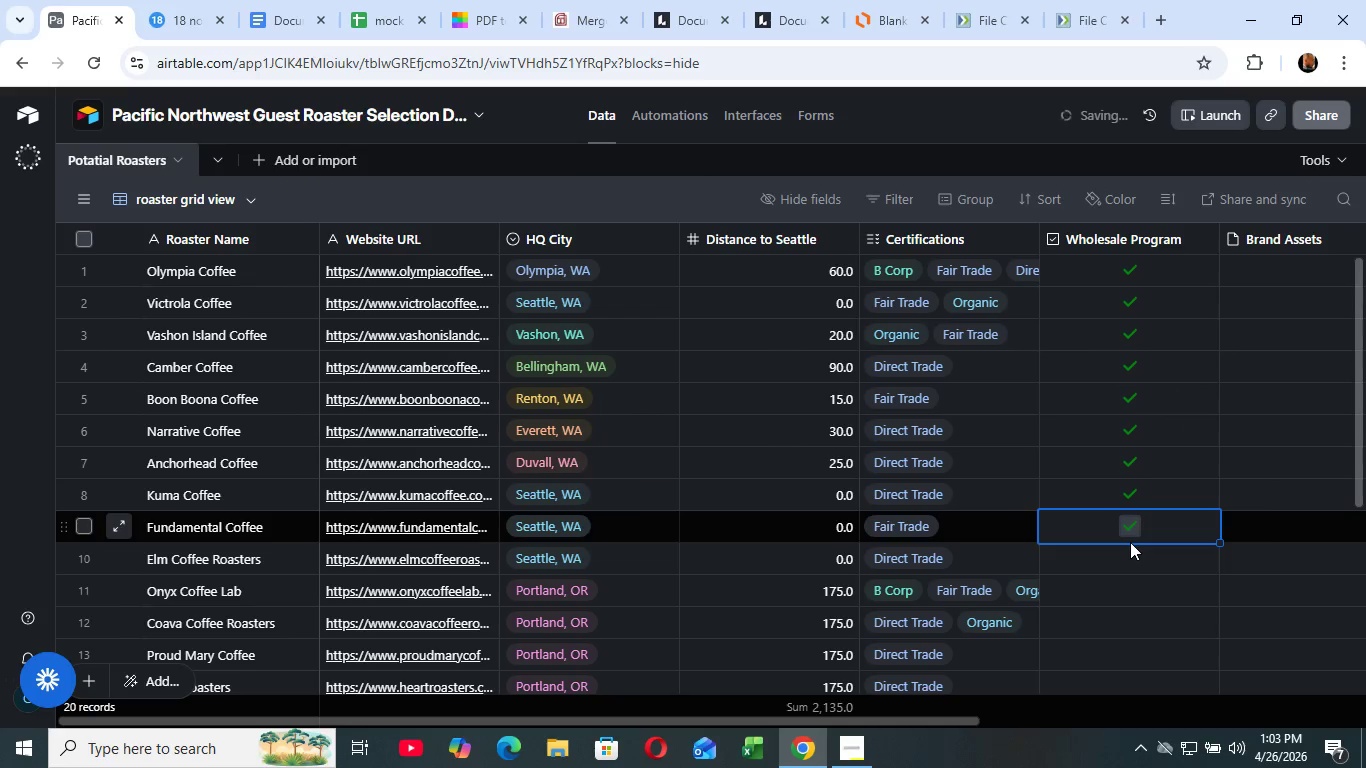 
left_click([1129, 485])
 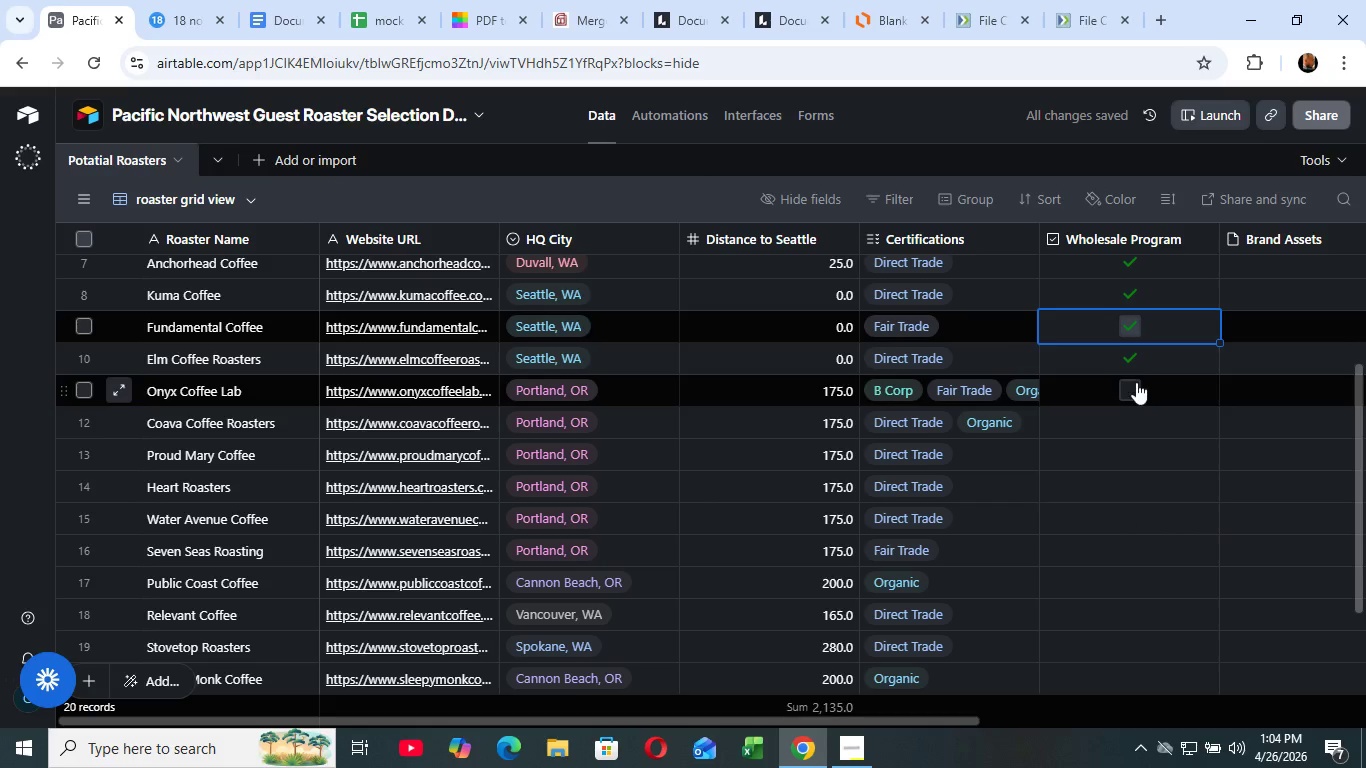 
left_click([1134, 522])
 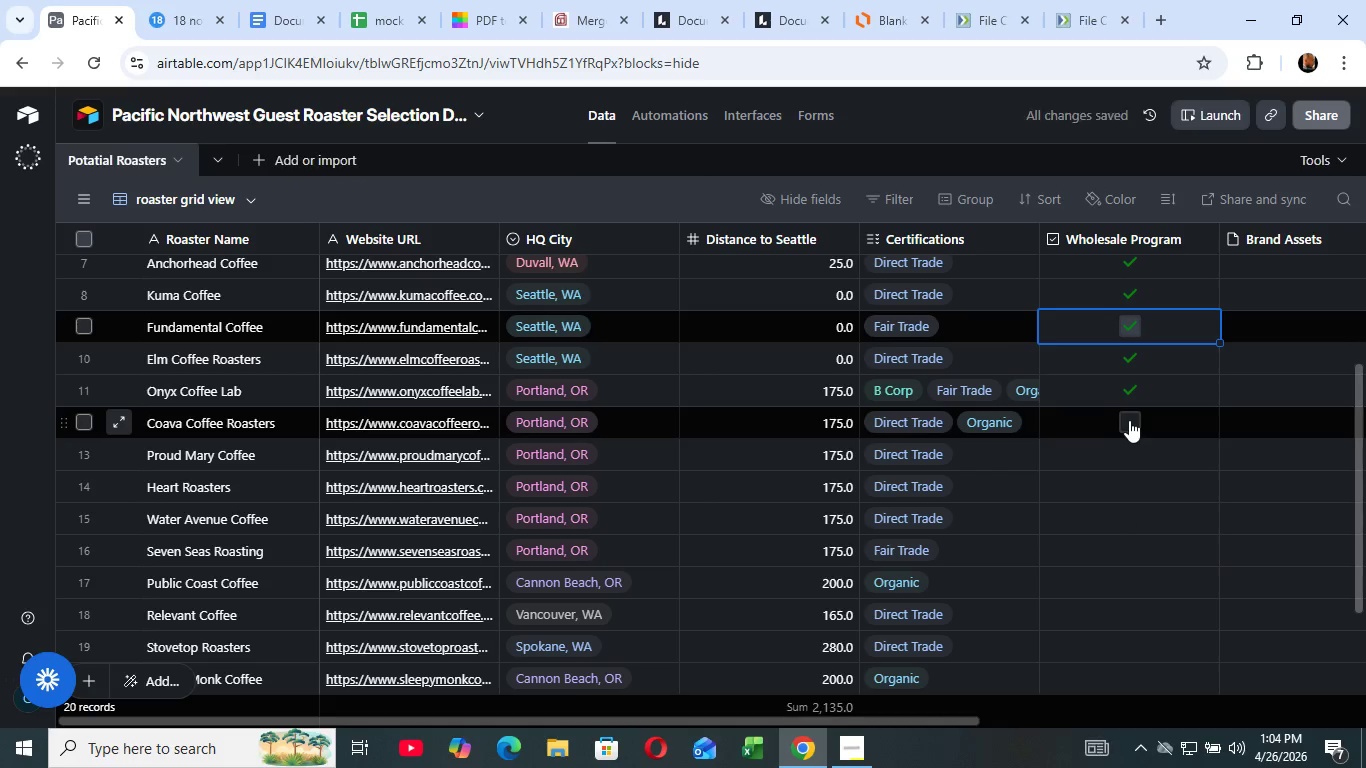 
left_click([1130, 557])
 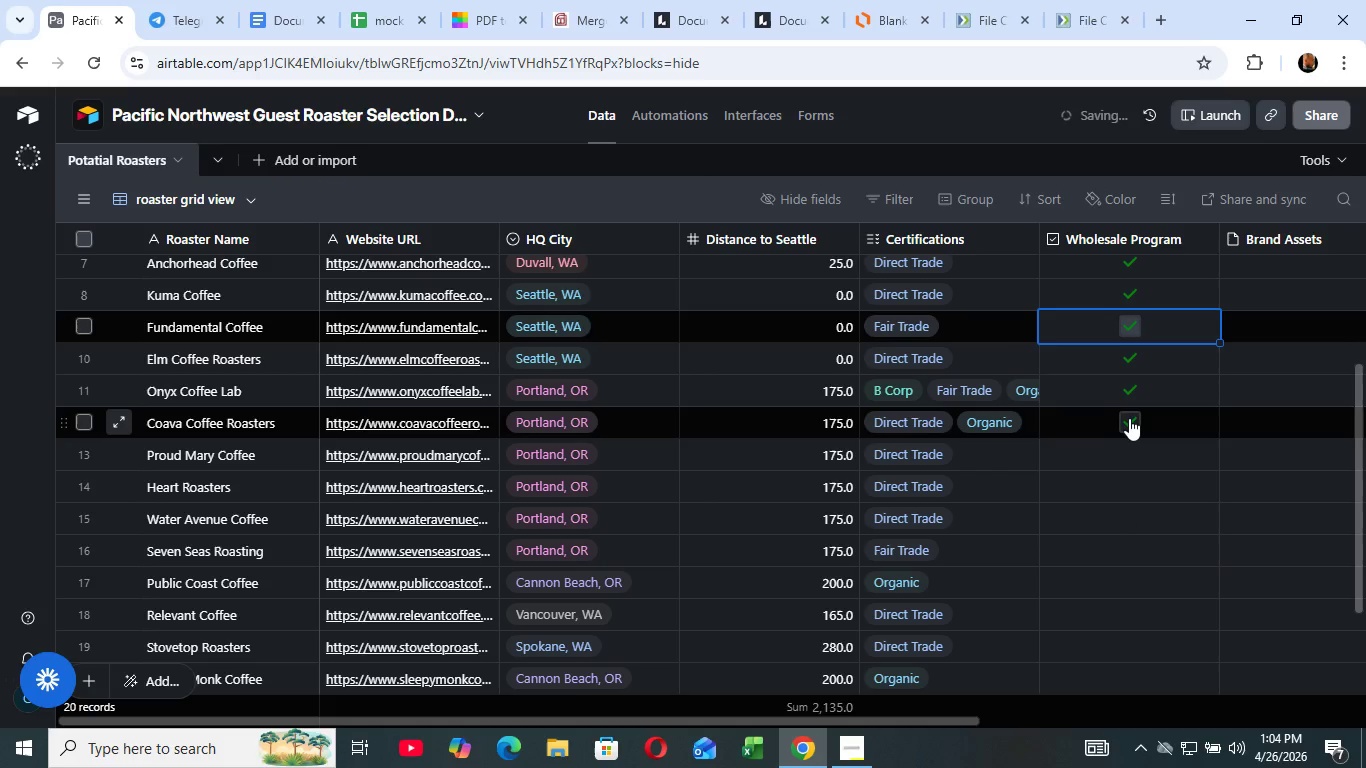 
scroll: coordinate [1133, 573], scroll_direction: down, amount: 2.0
 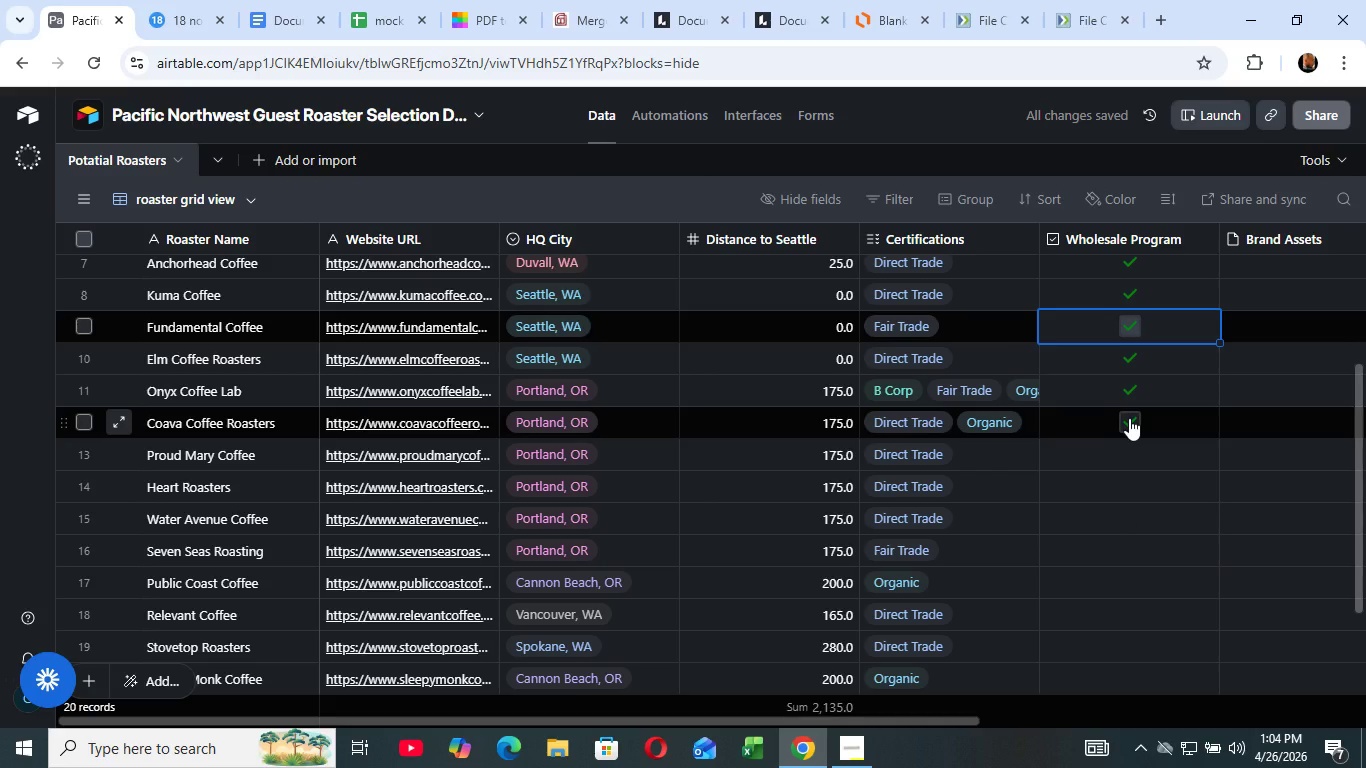 
left_click([1129, 420])
 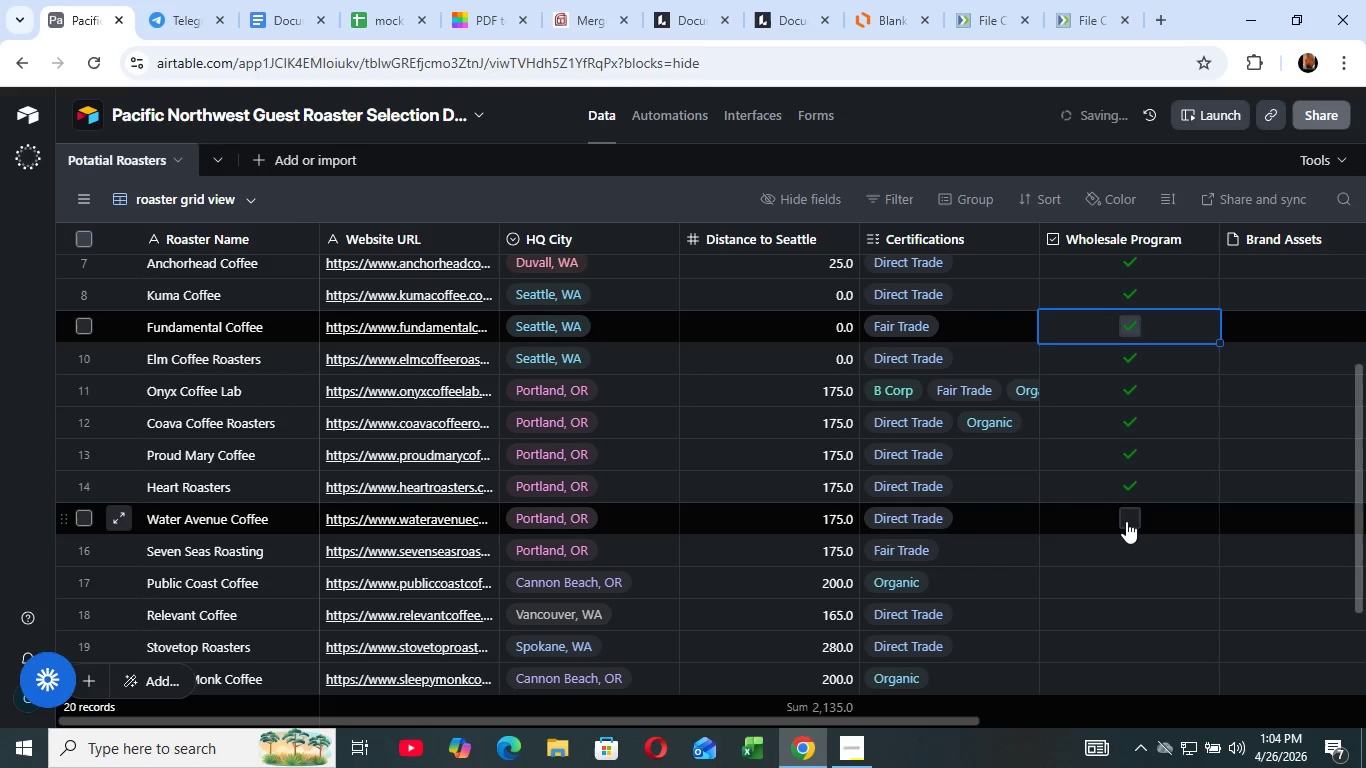 
wait(5.03)
 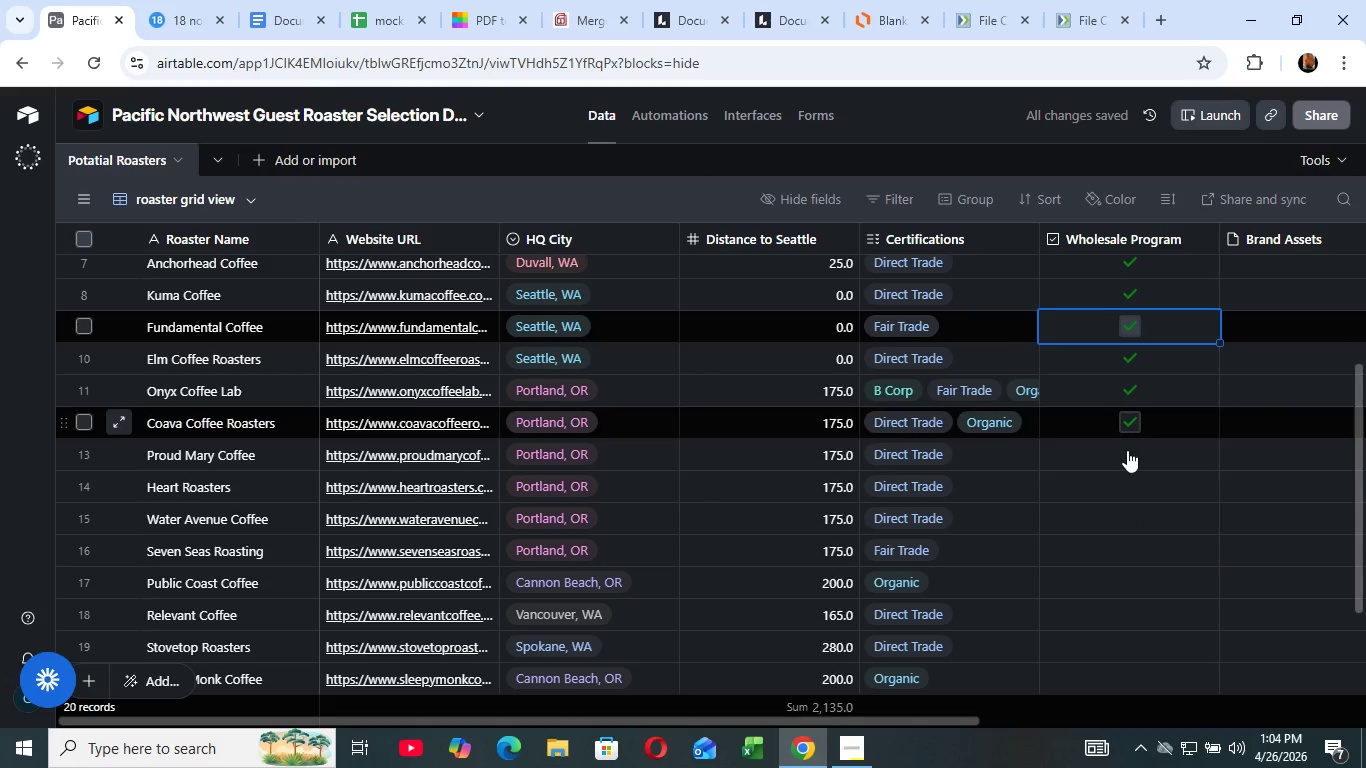 
left_click([1128, 449])
 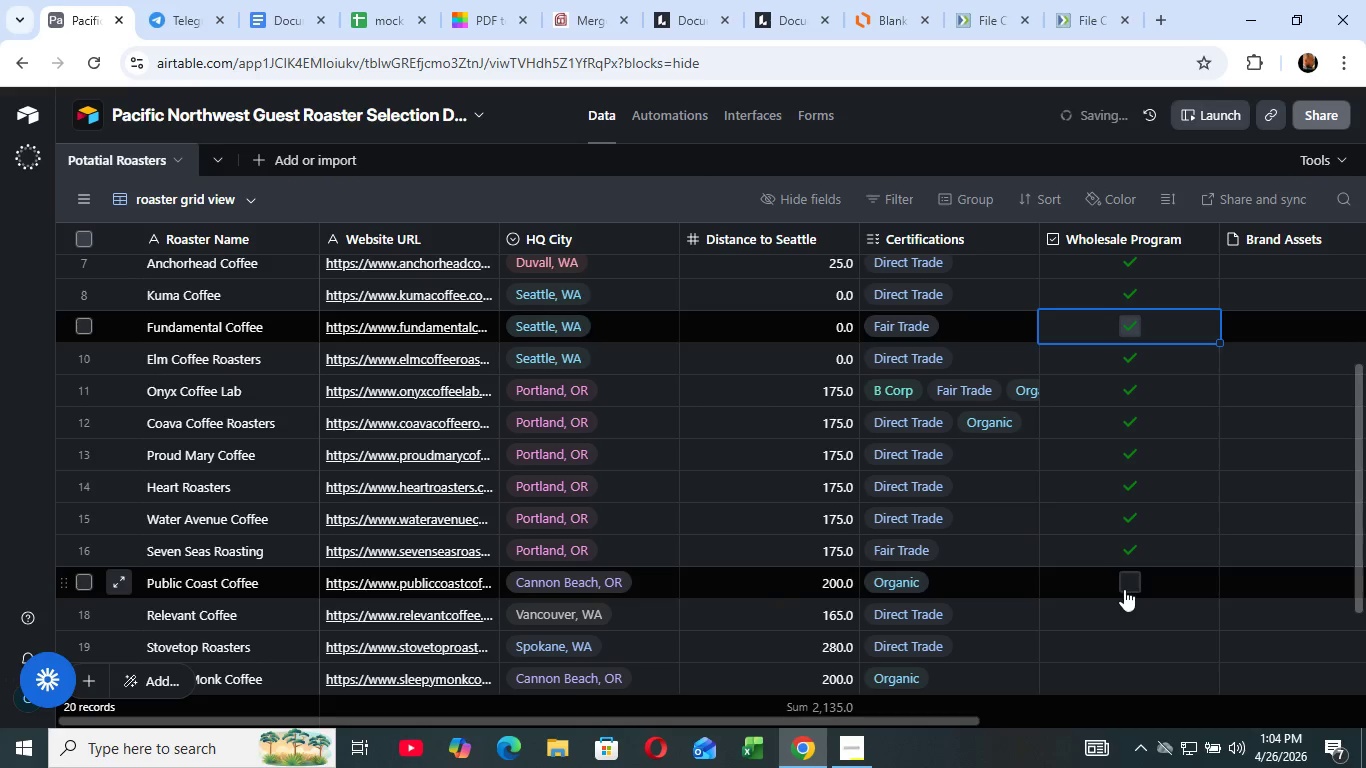 
left_click([1126, 479])
 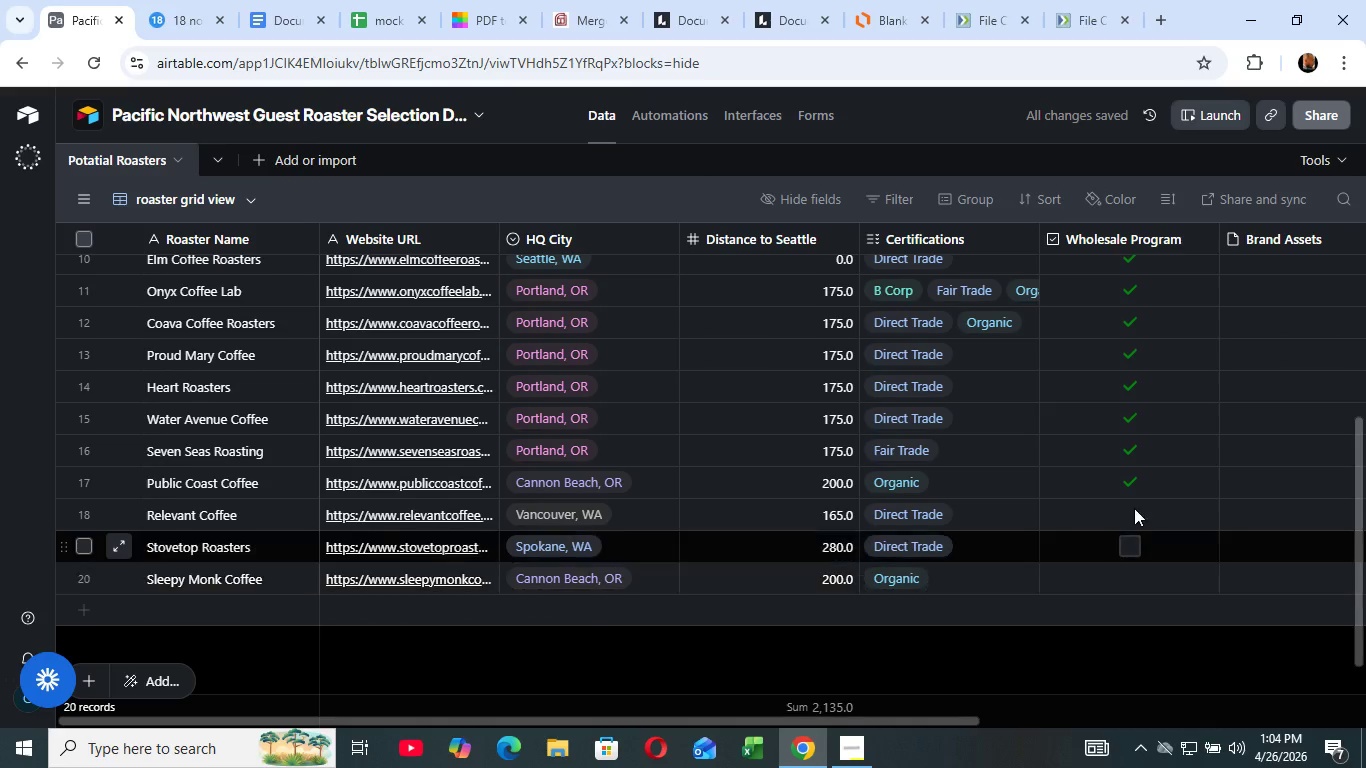 
left_click([1128, 518])
 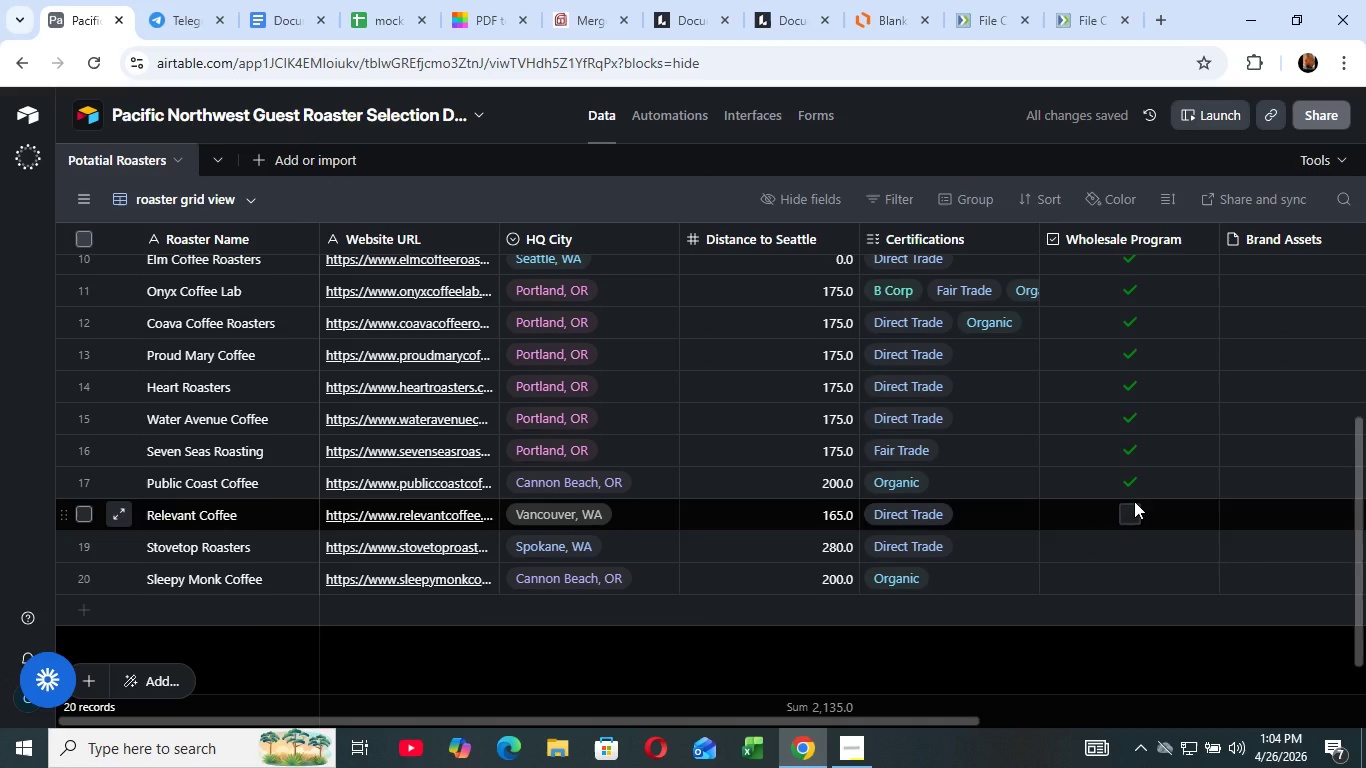 
left_click([1128, 543])
 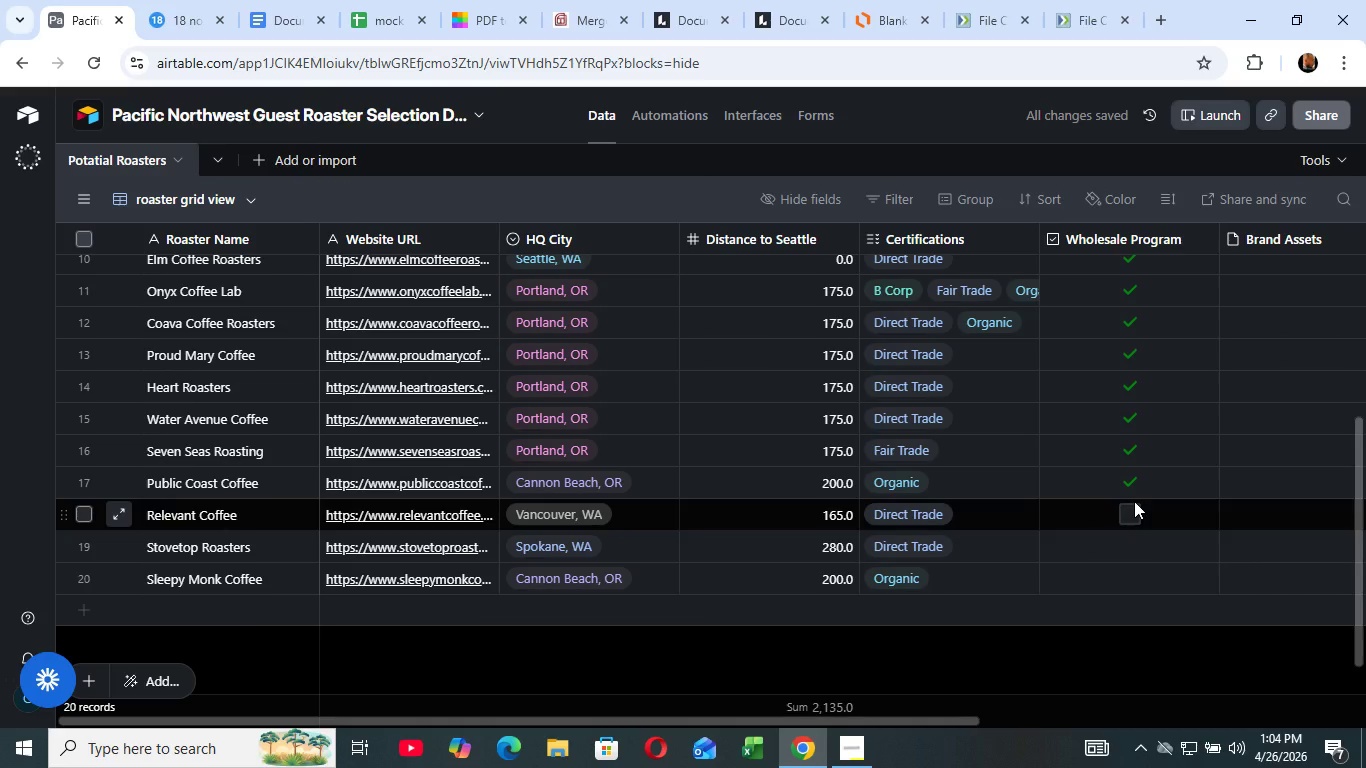 
left_click([1131, 578])
 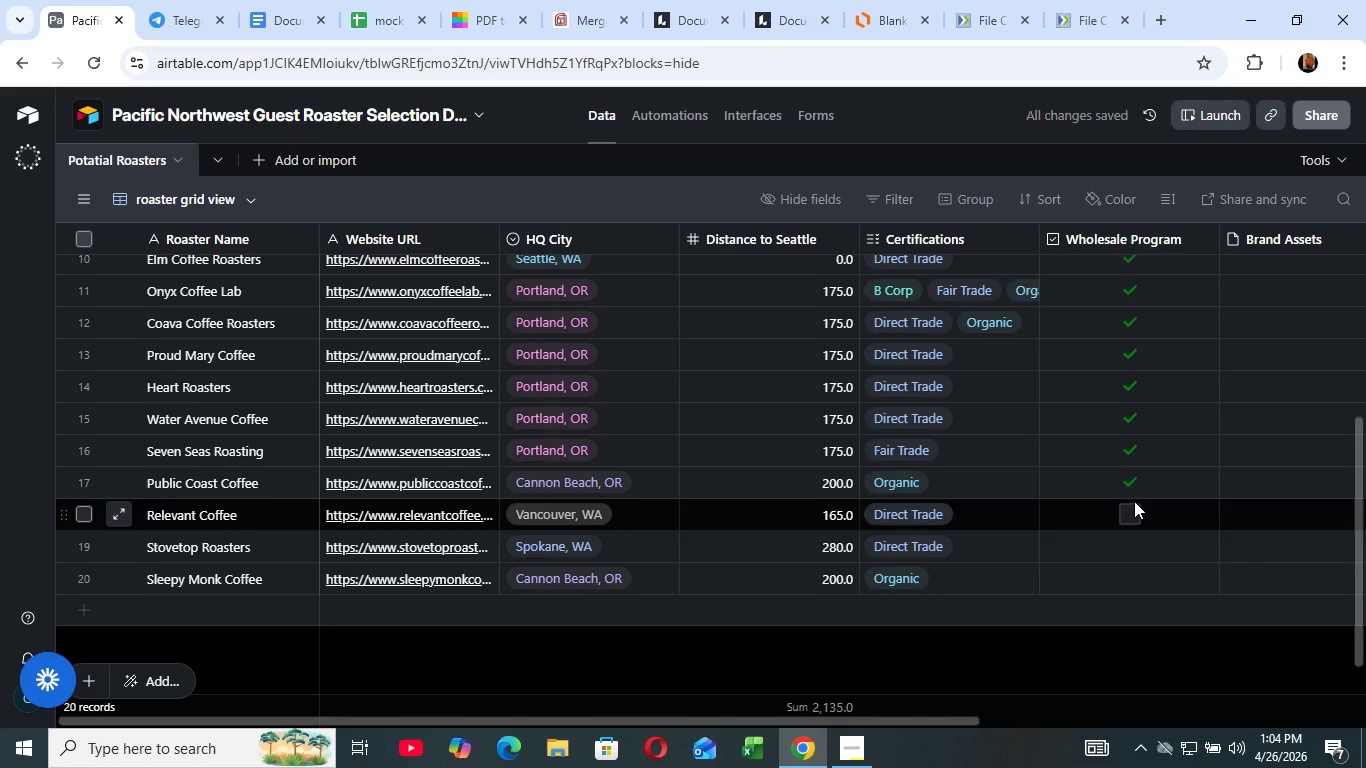 
scroll: coordinate [1131, 578], scroll_direction: down, amount: 1.0
 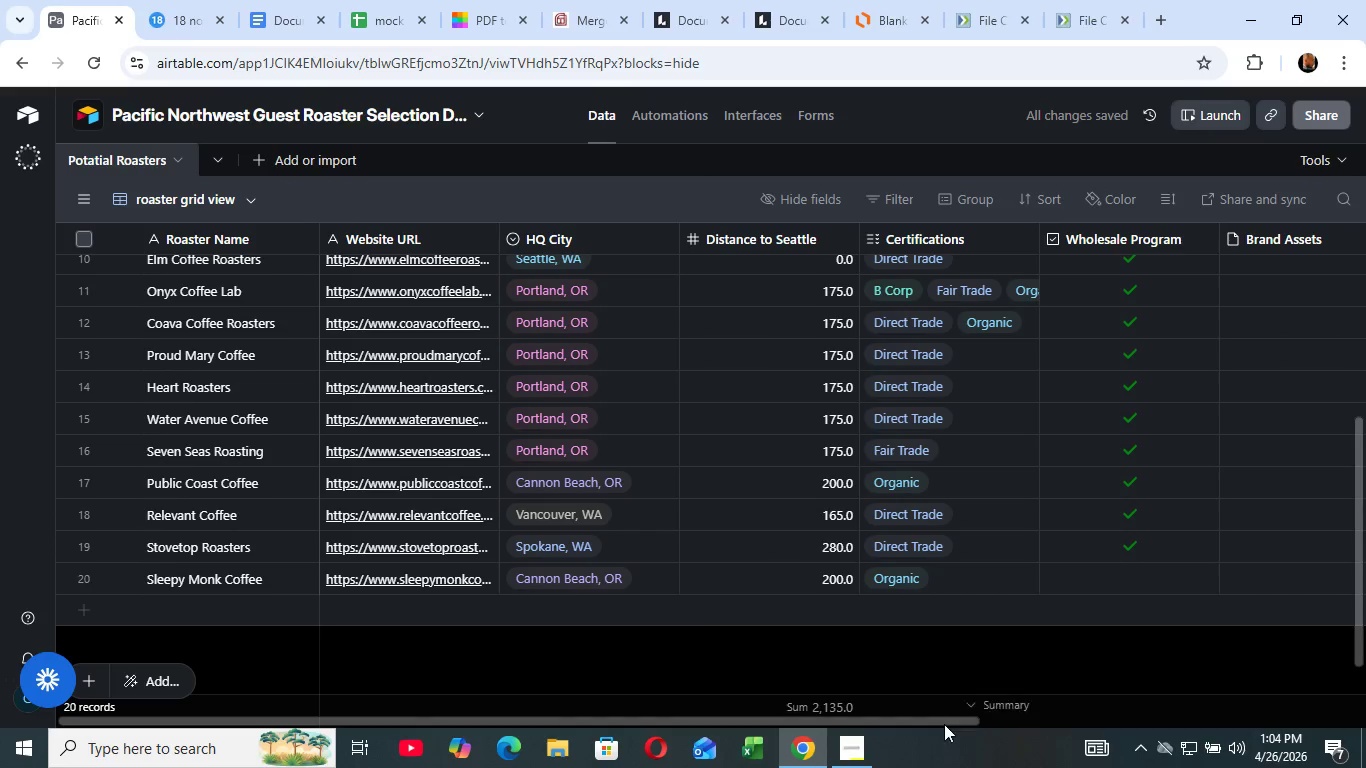 
wait(6.09)
 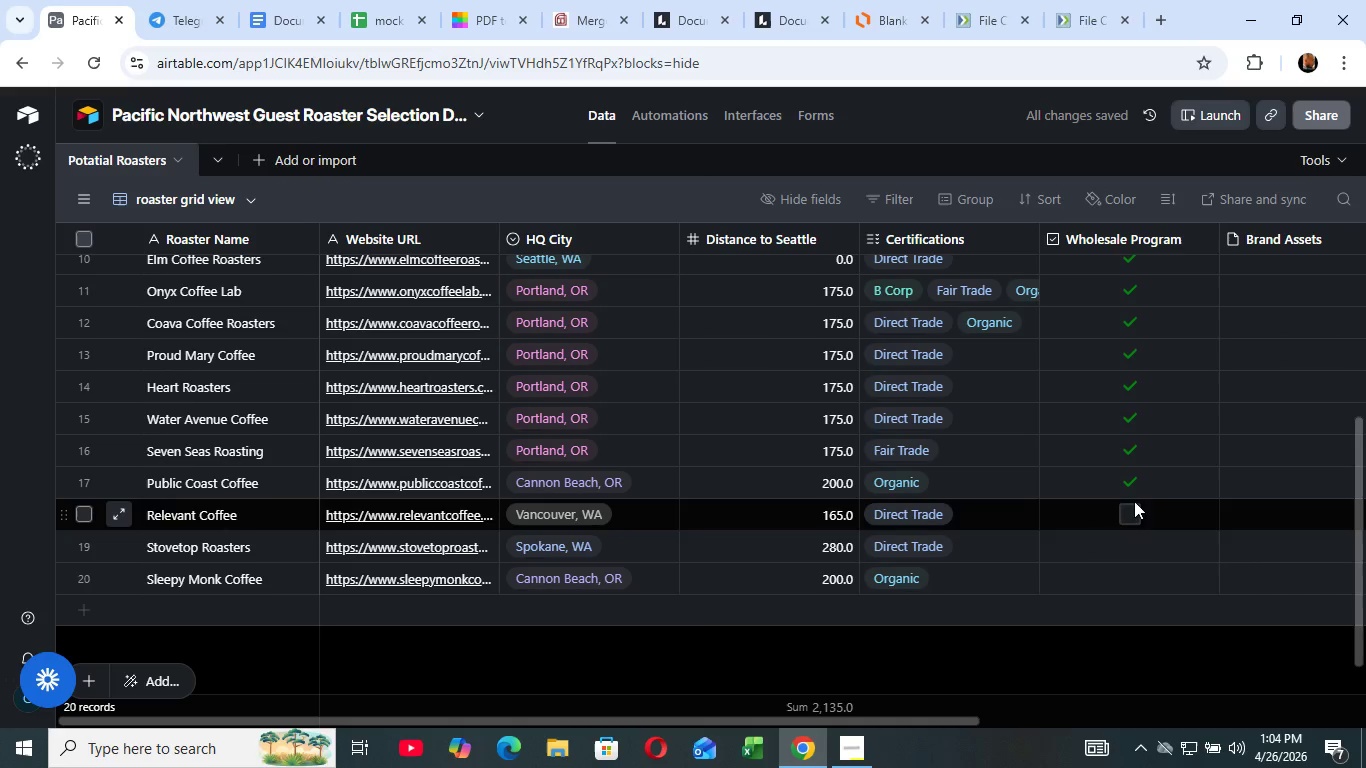 
left_click([1129, 539])
 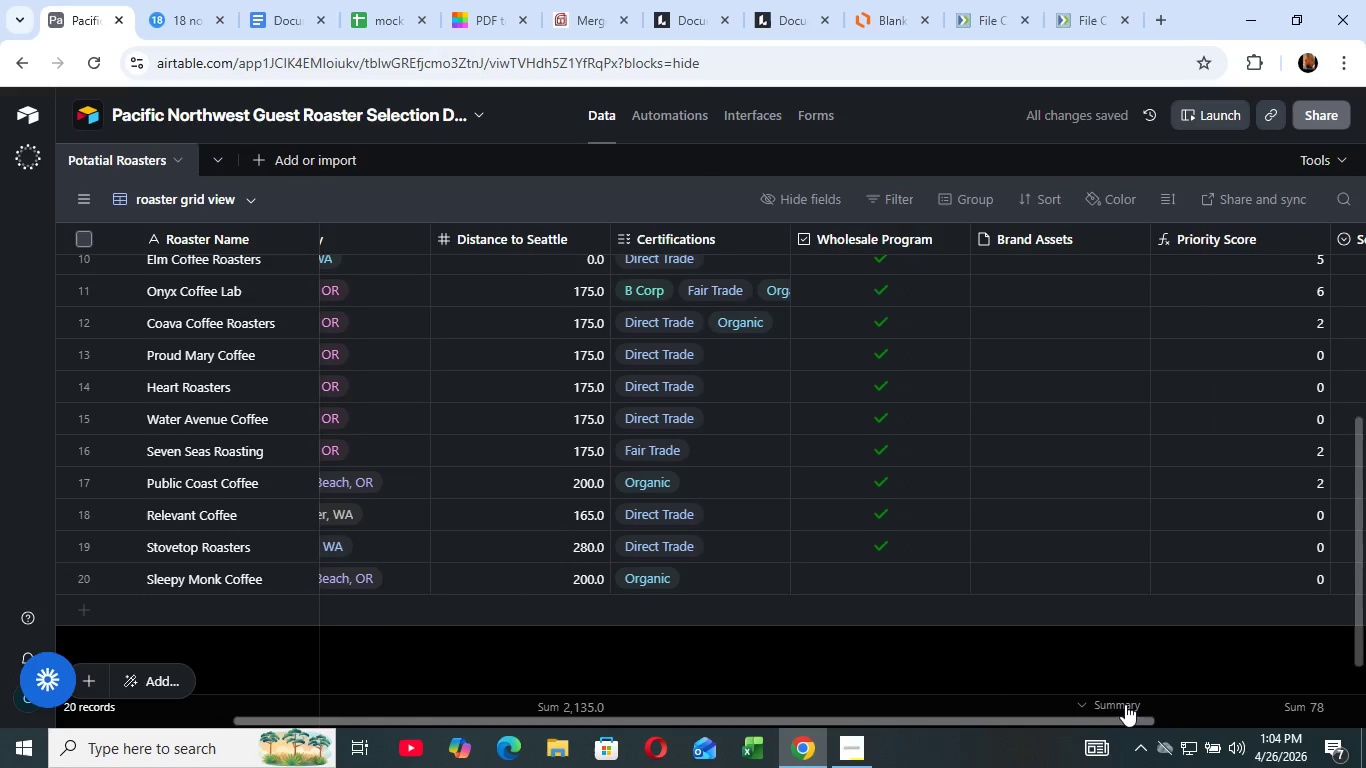 
left_click([1129, 504])
 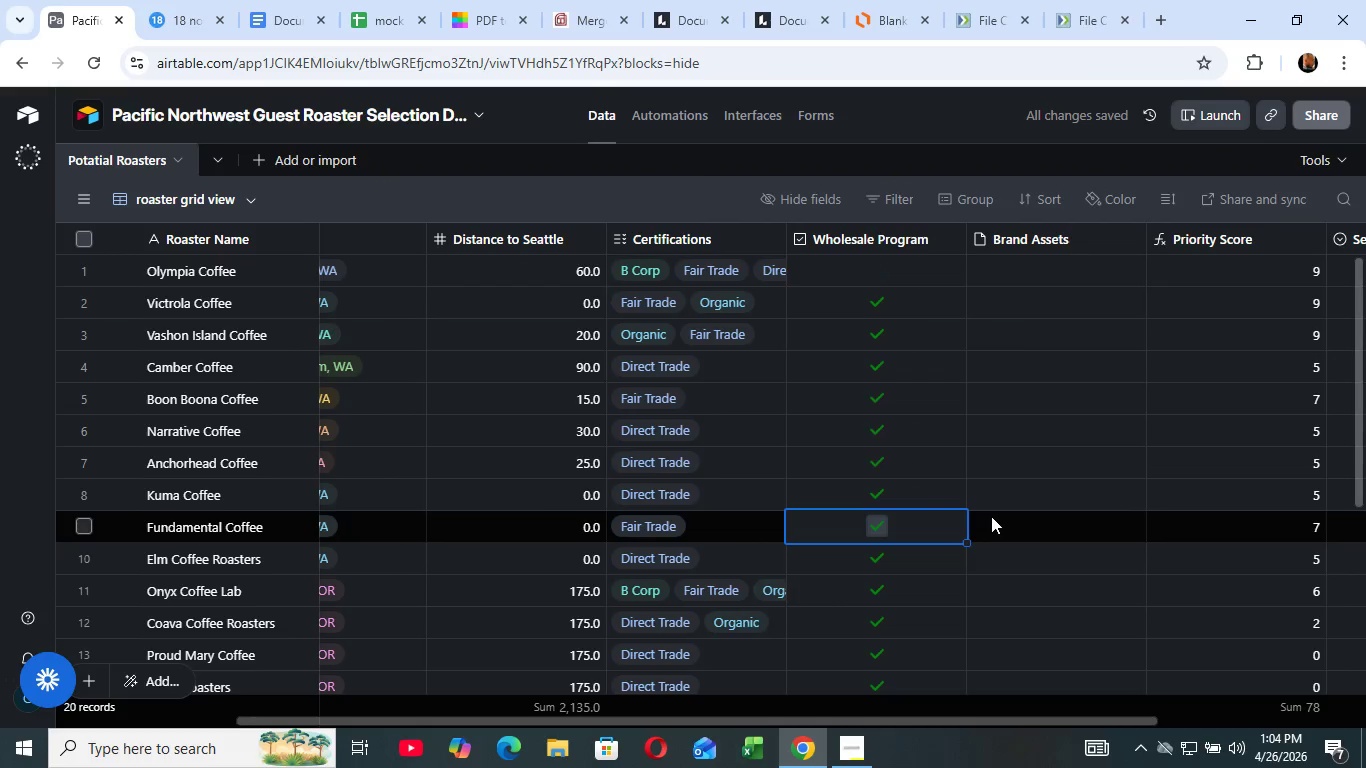 
left_click_drag(start_coordinate=[947, 716], to_coordinate=[1125, 704])
 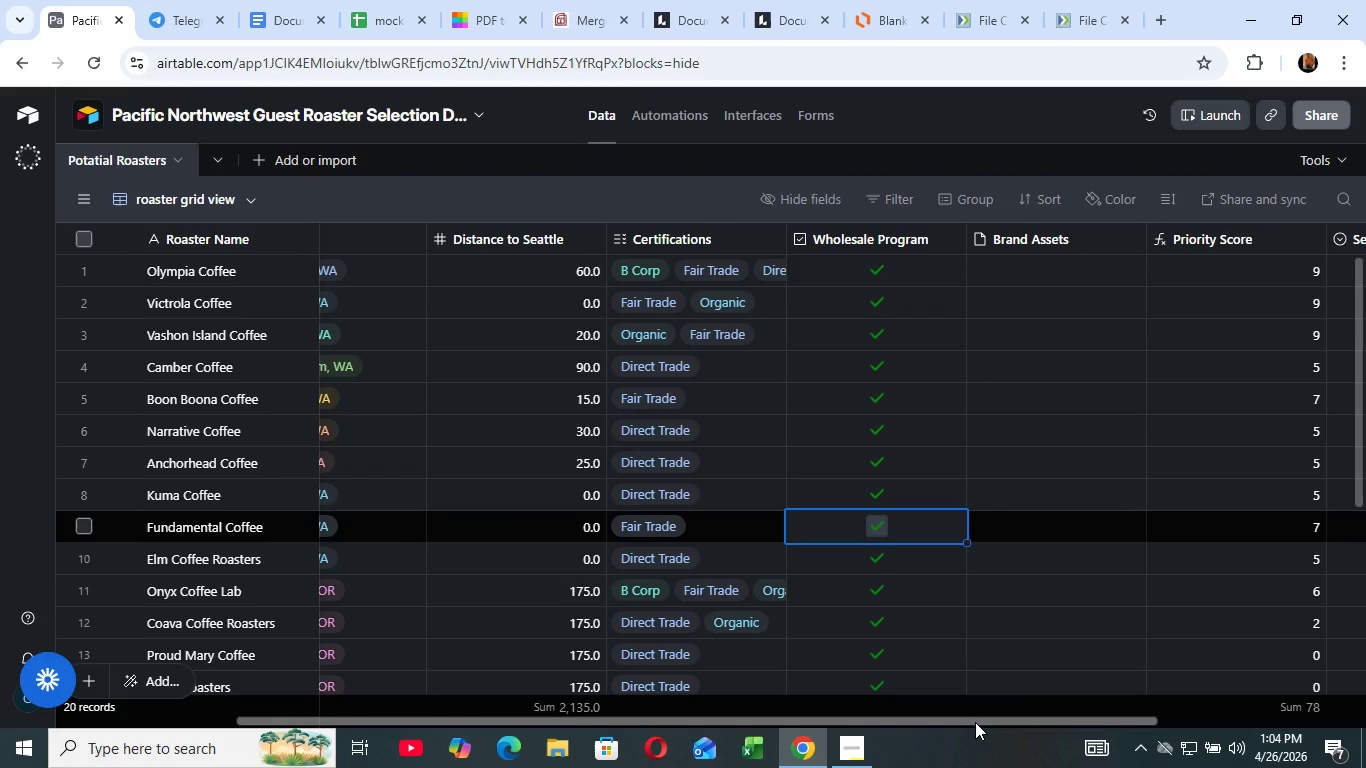 
scroll: coordinate [958, 489], scroll_direction: up, amount: 11.0
 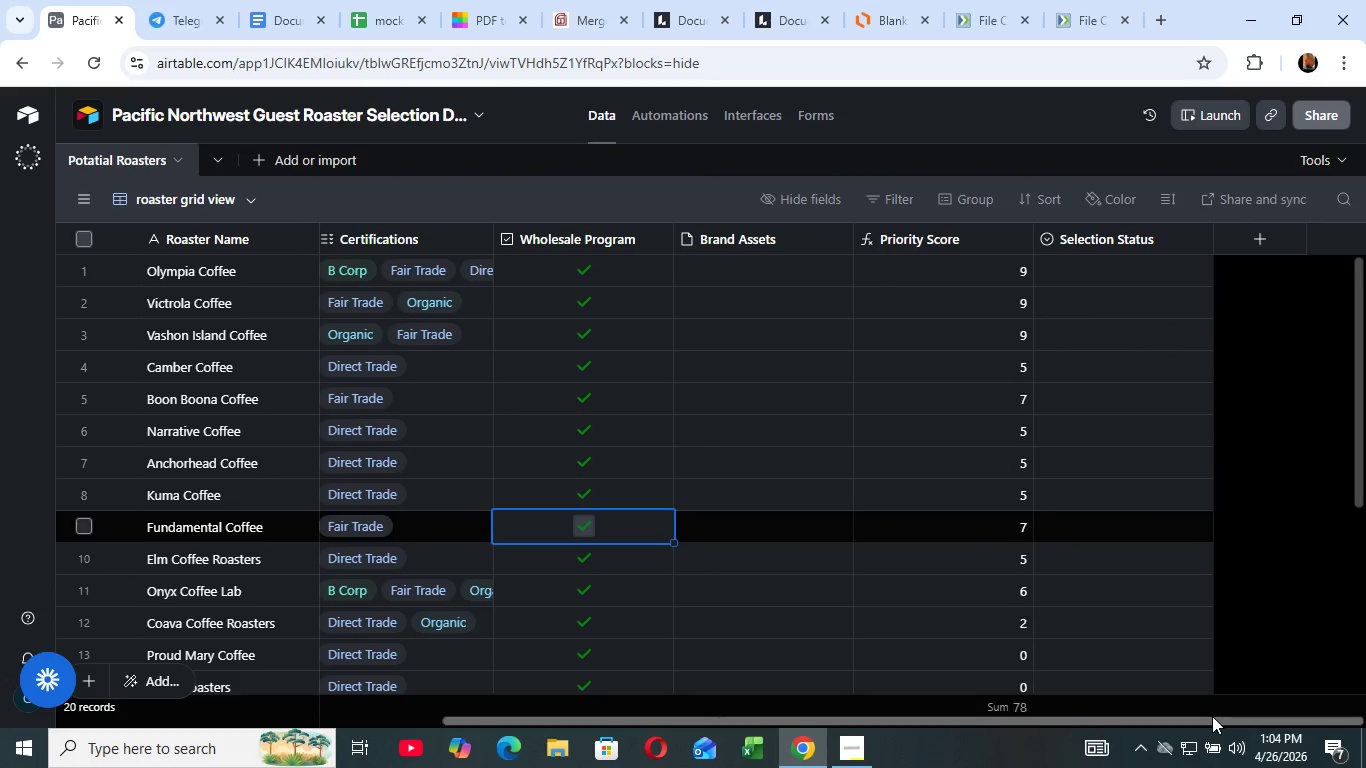 
left_click_drag(start_coordinate=[975, 718], to_coordinate=[1222, 712])